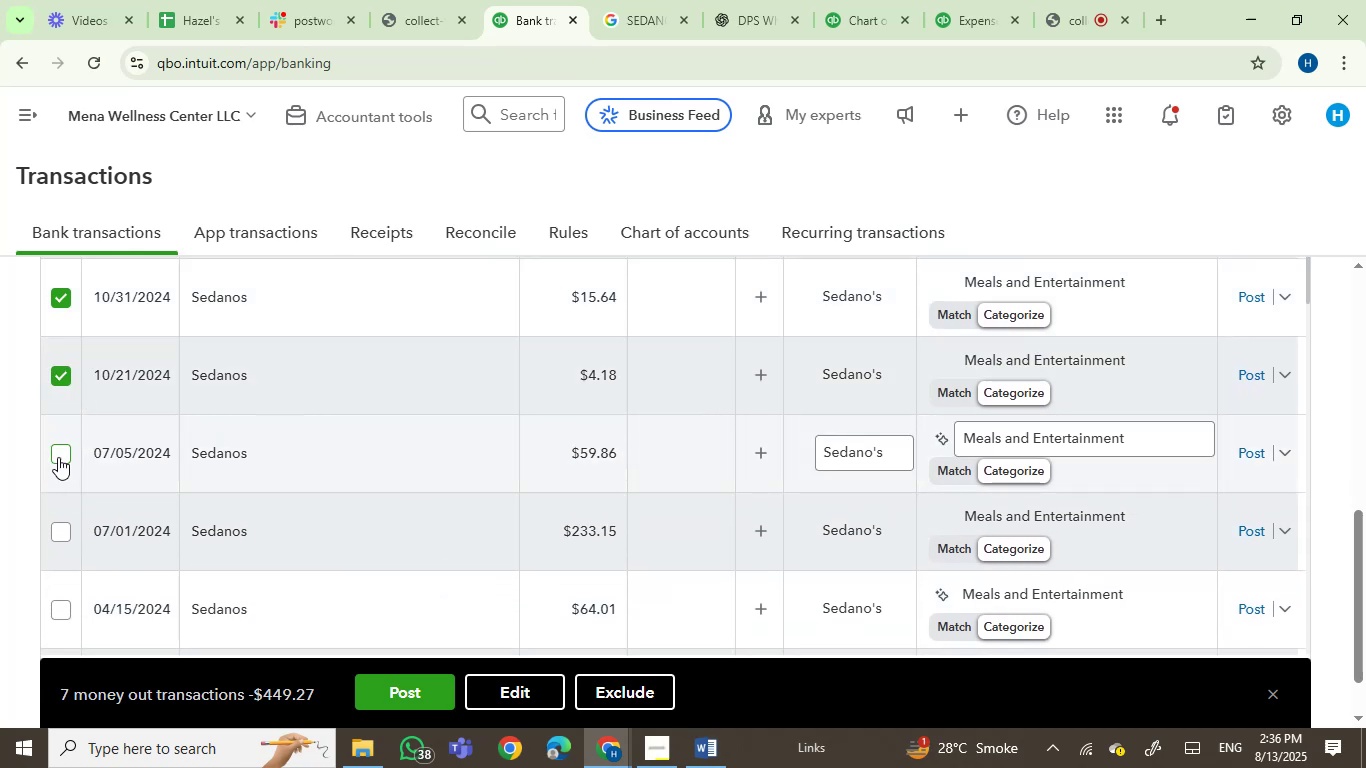 
left_click([58, 458])
 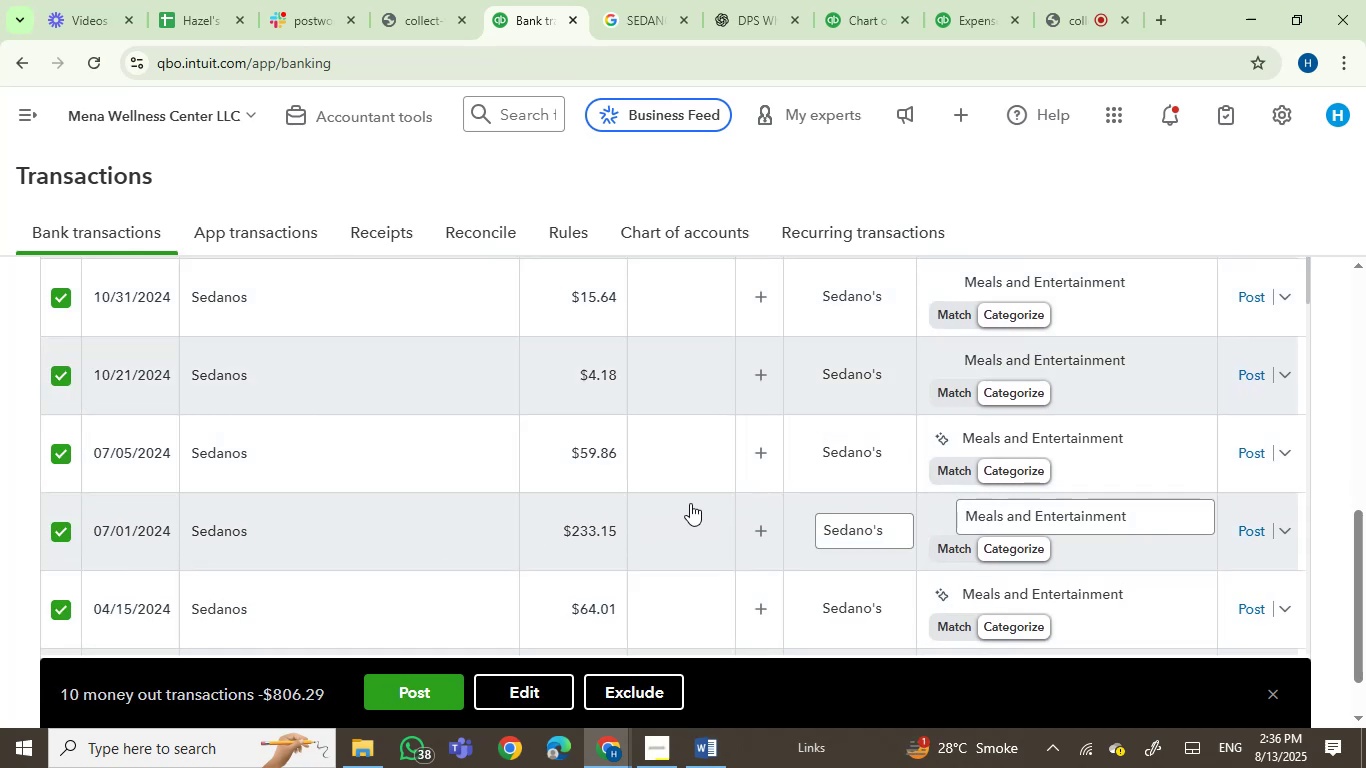 
scroll: coordinate [547, 436], scroll_direction: down, amount: 2.0
 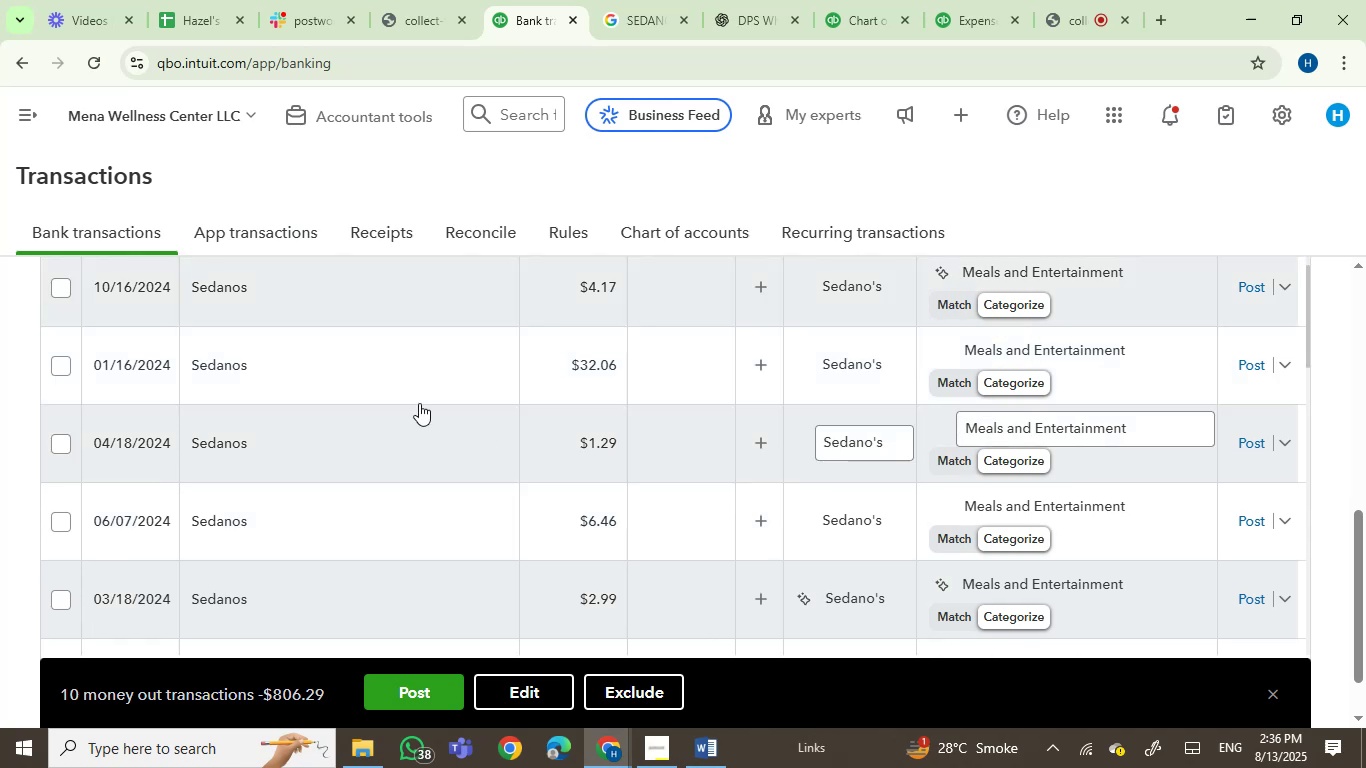 
scroll: coordinate [338, 384], scroll_direction: up, amount: 1.0
 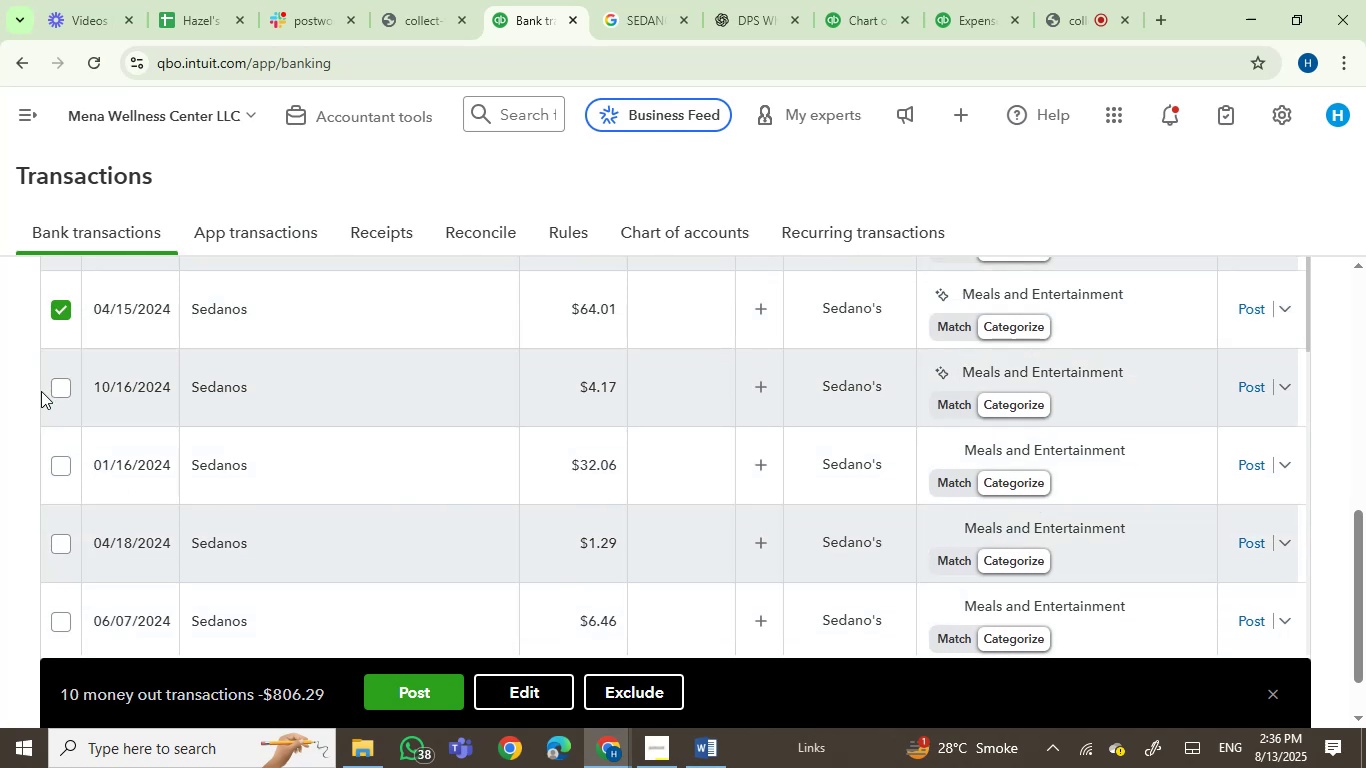 
left_click([58, 388])
 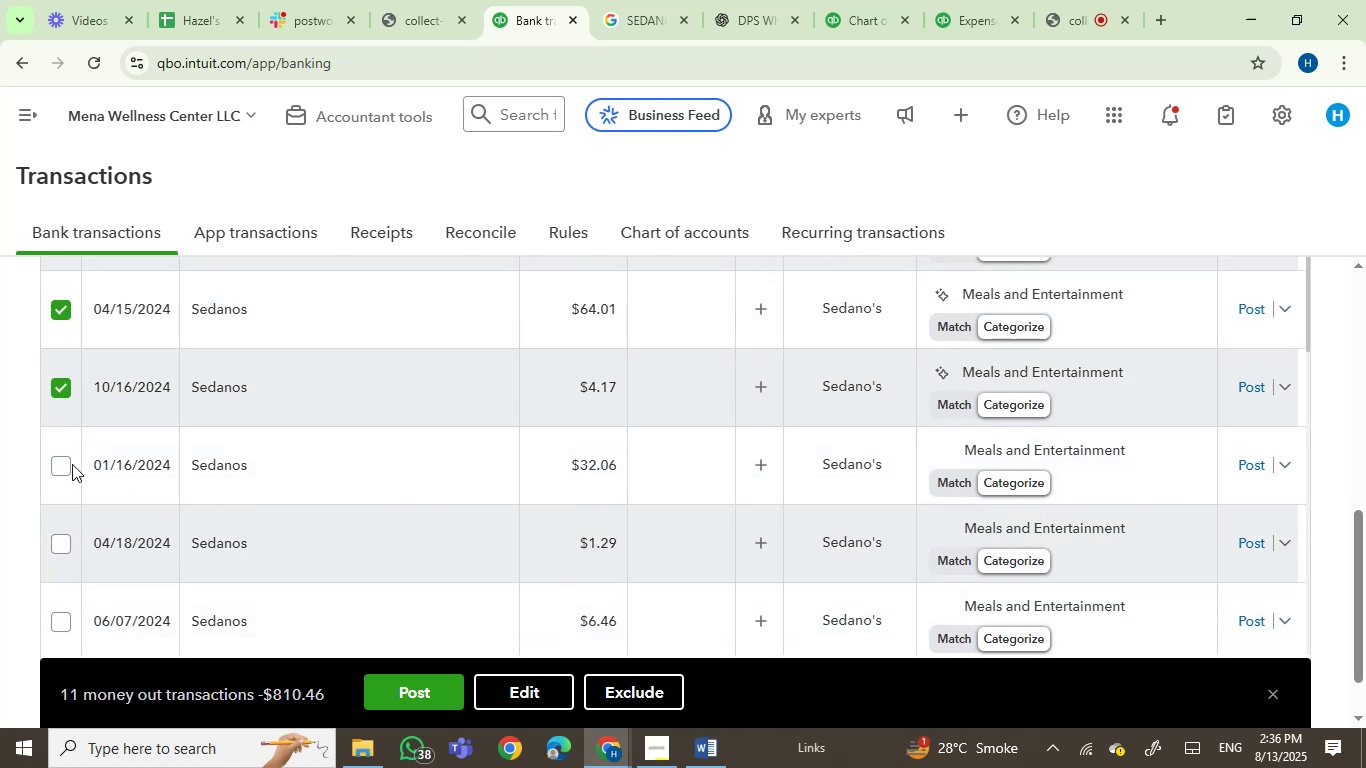 
left_click([64, 466])
 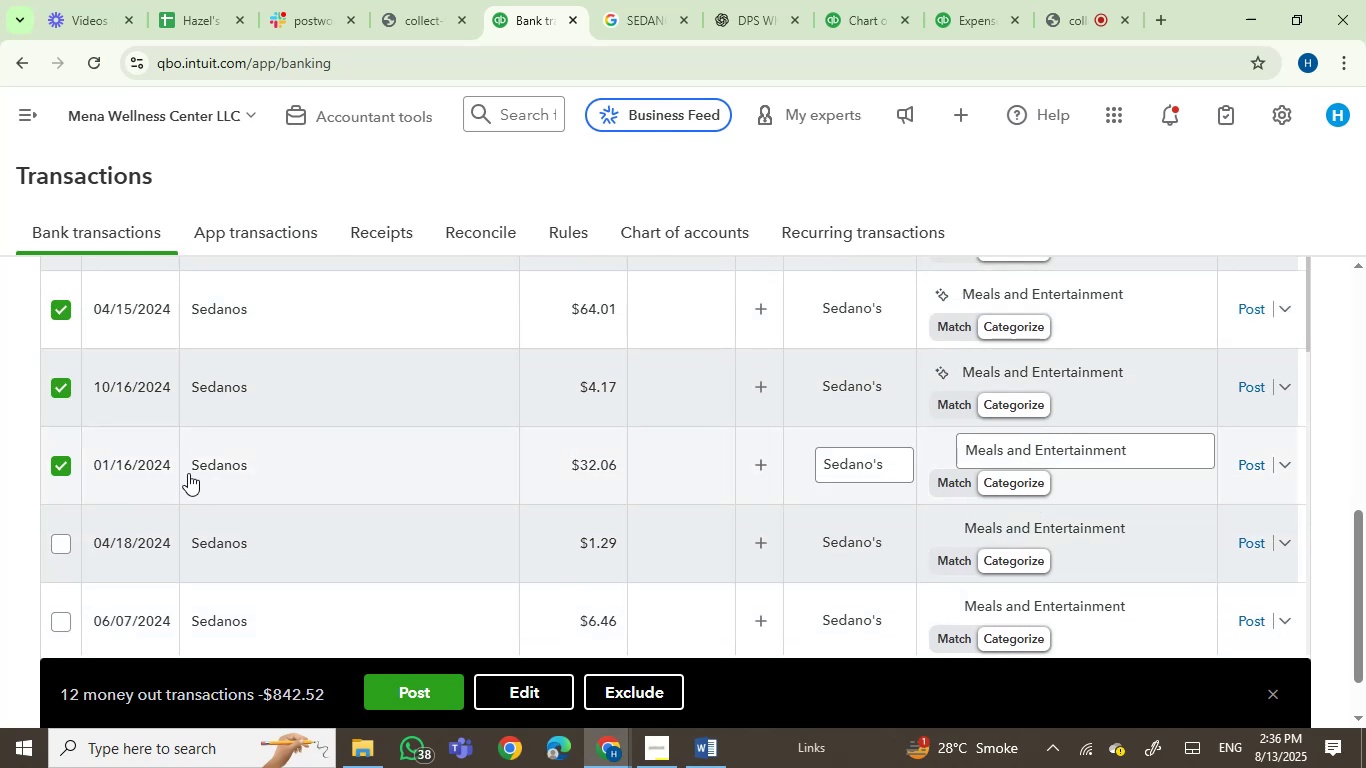 
mouse_move([182, 478])
 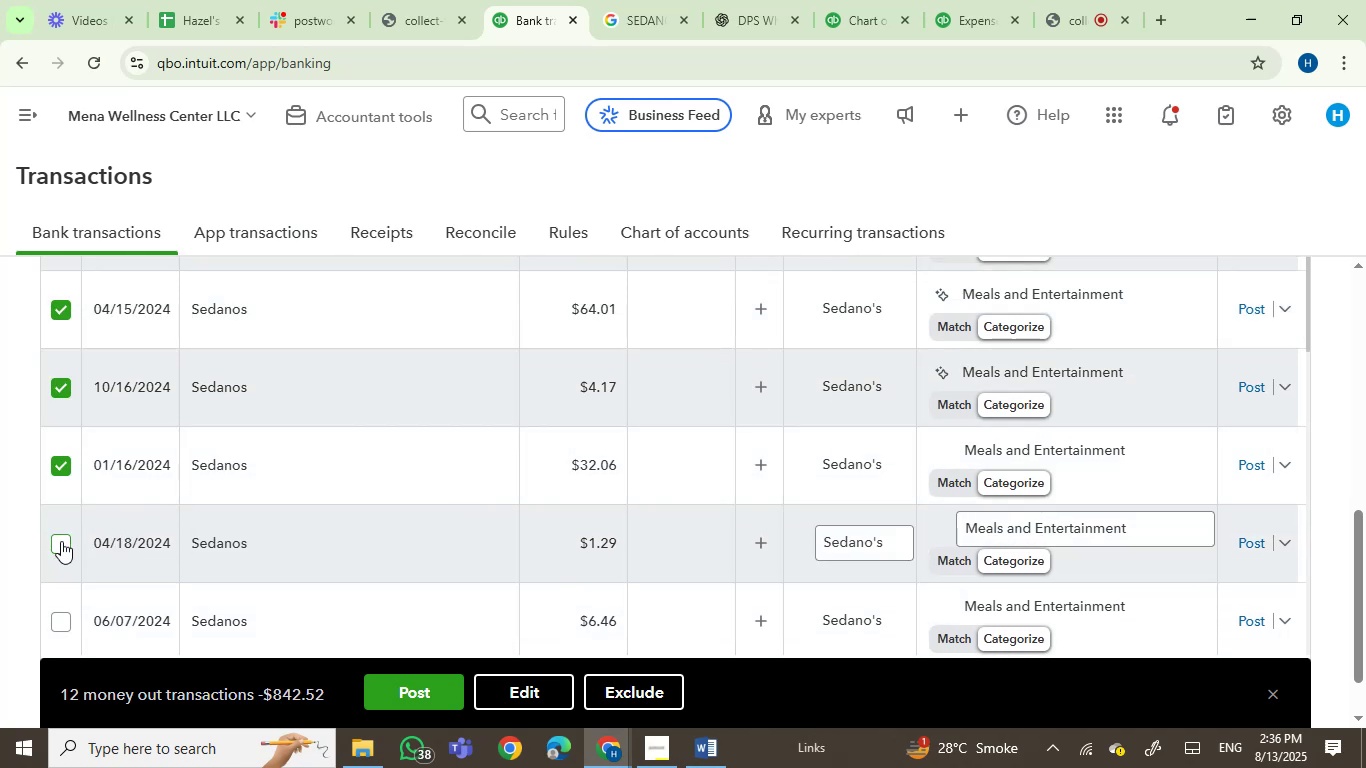 
left_click([60, 542])
 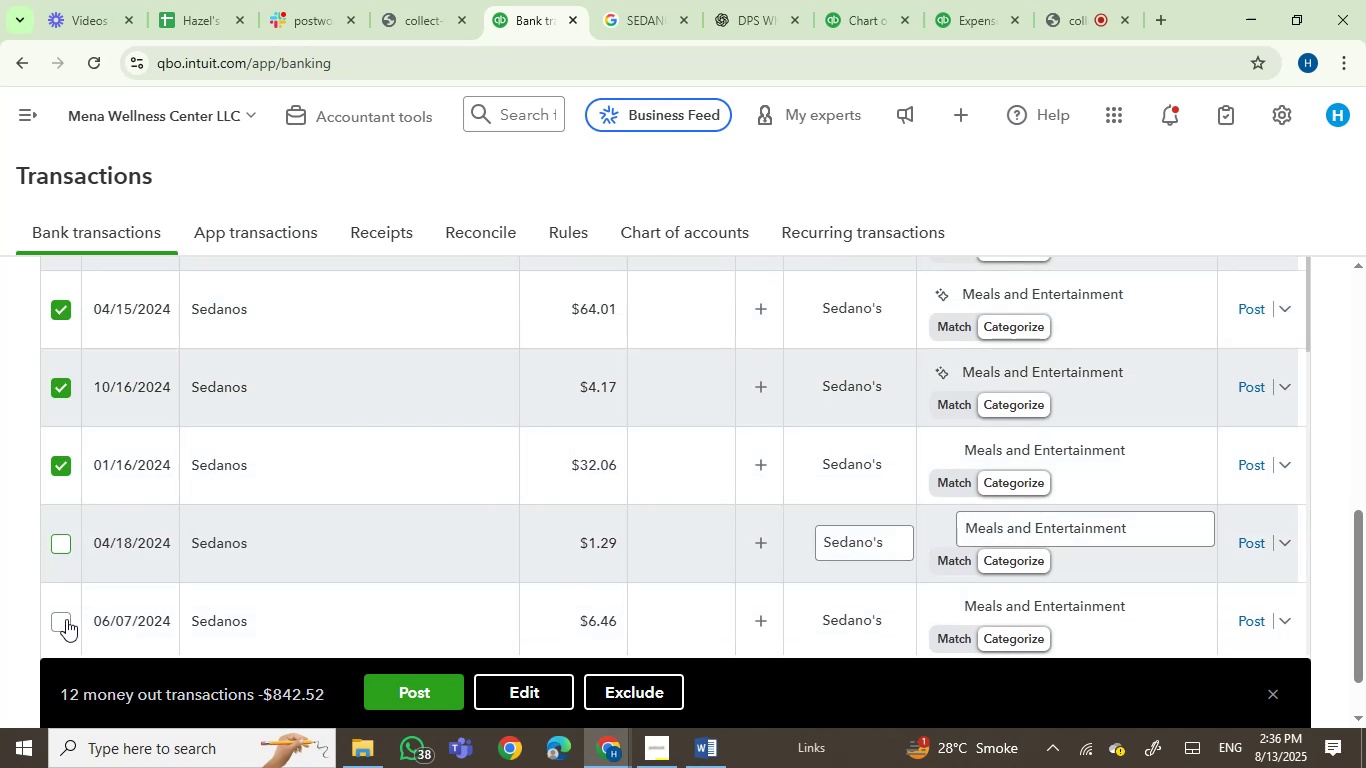 
left_click([65, 620])
 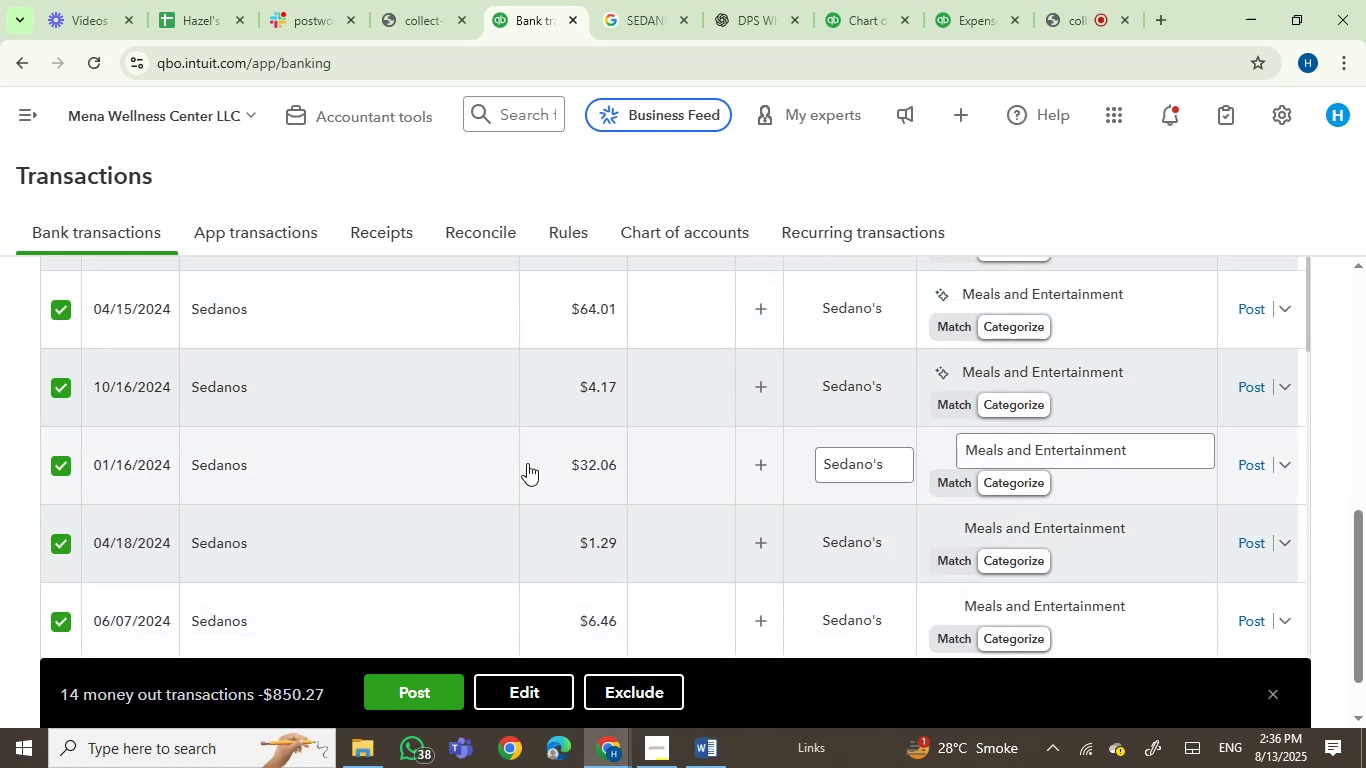 
scroll: coordinate [527, 463], scroll_direction: down, amount: 1.0
 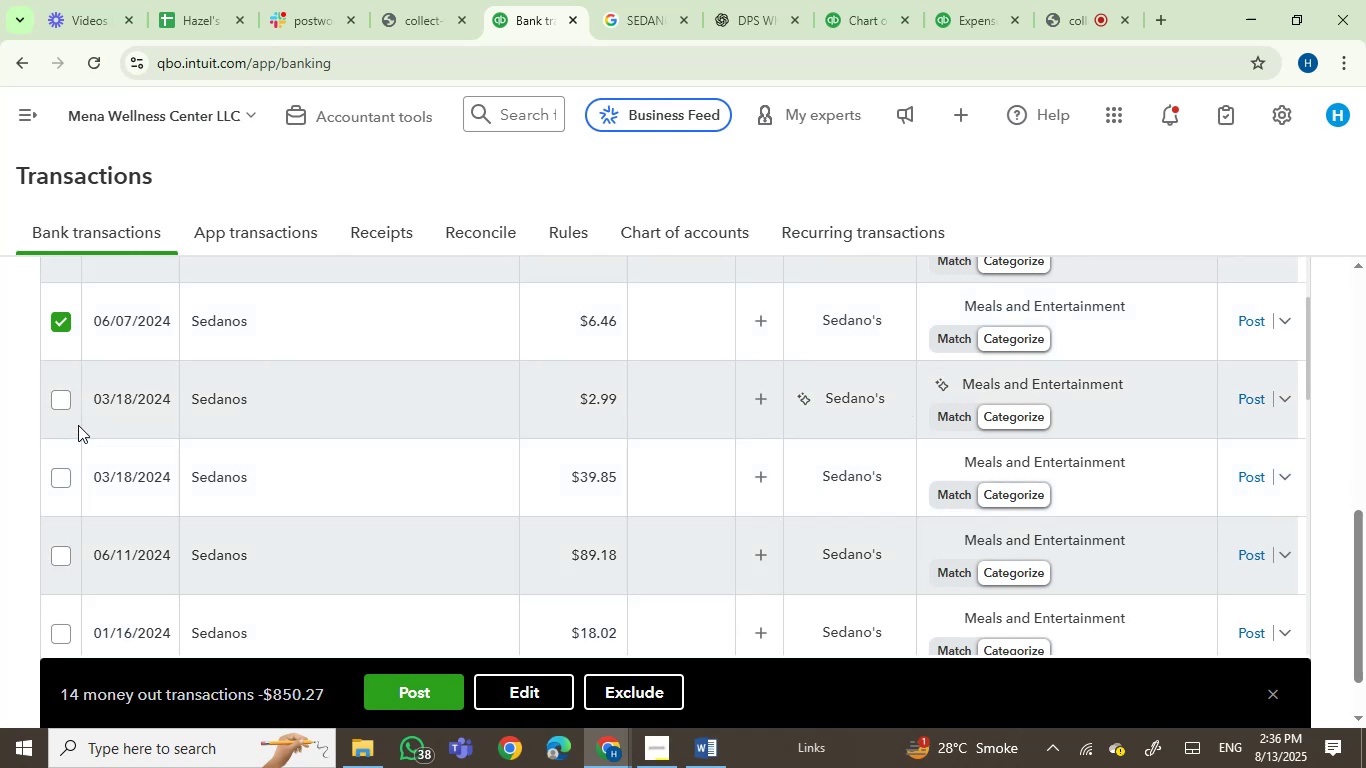 
left_click([62, 400])
 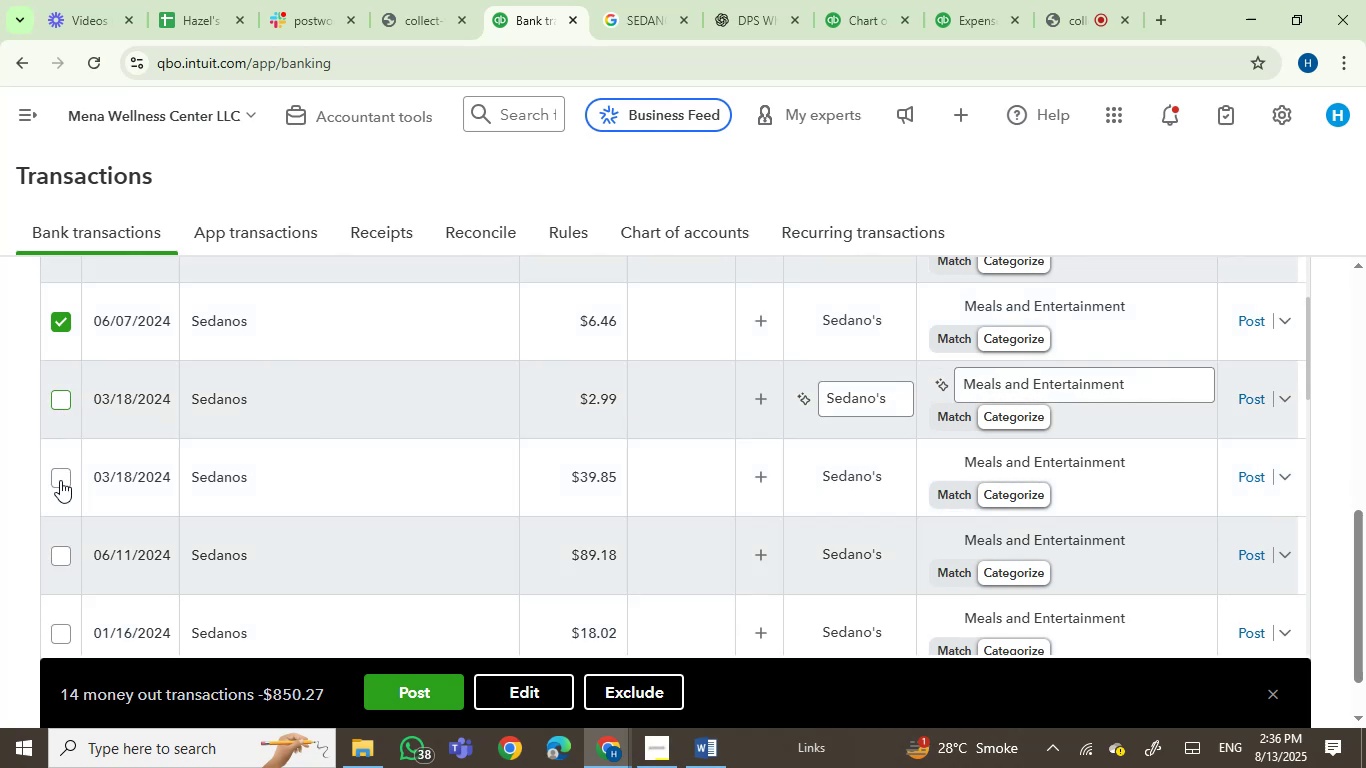 
left_click([60, 484])
 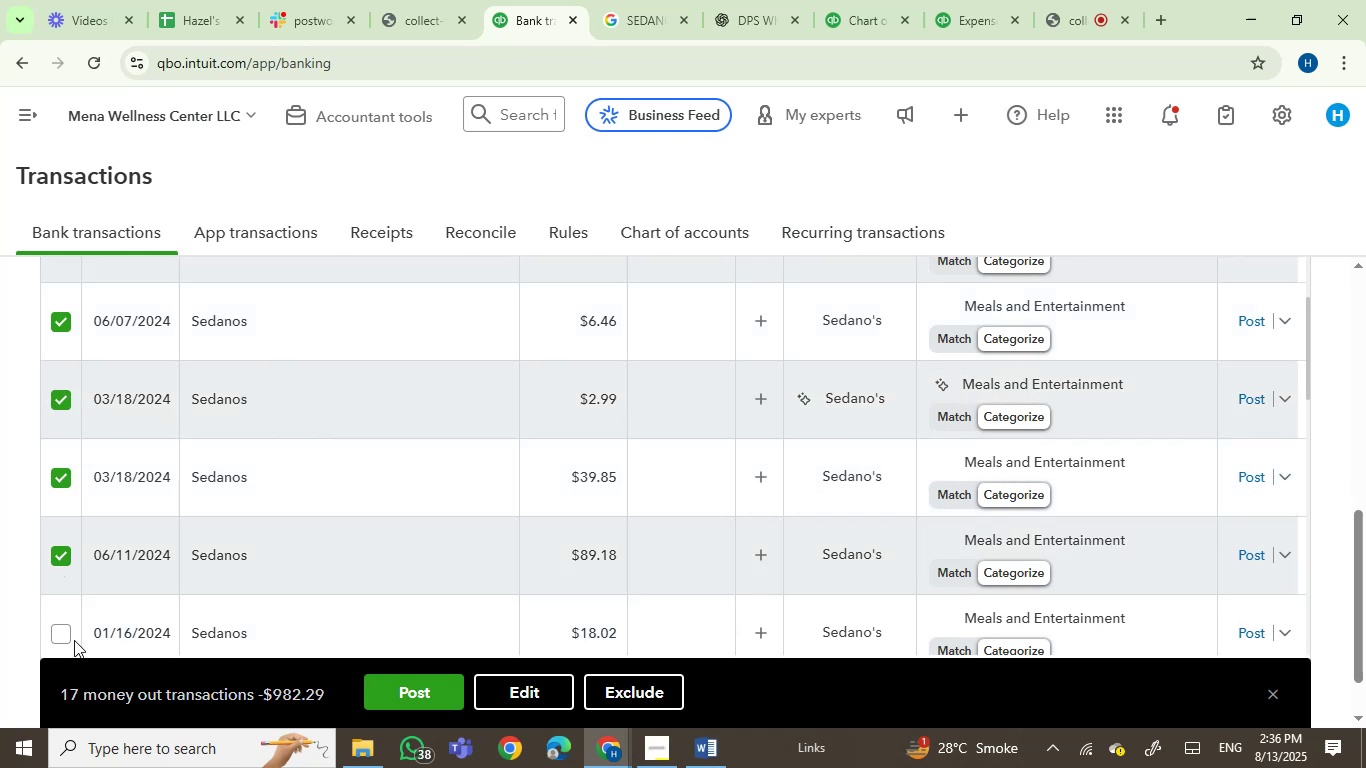 
left_click([61, 634])
 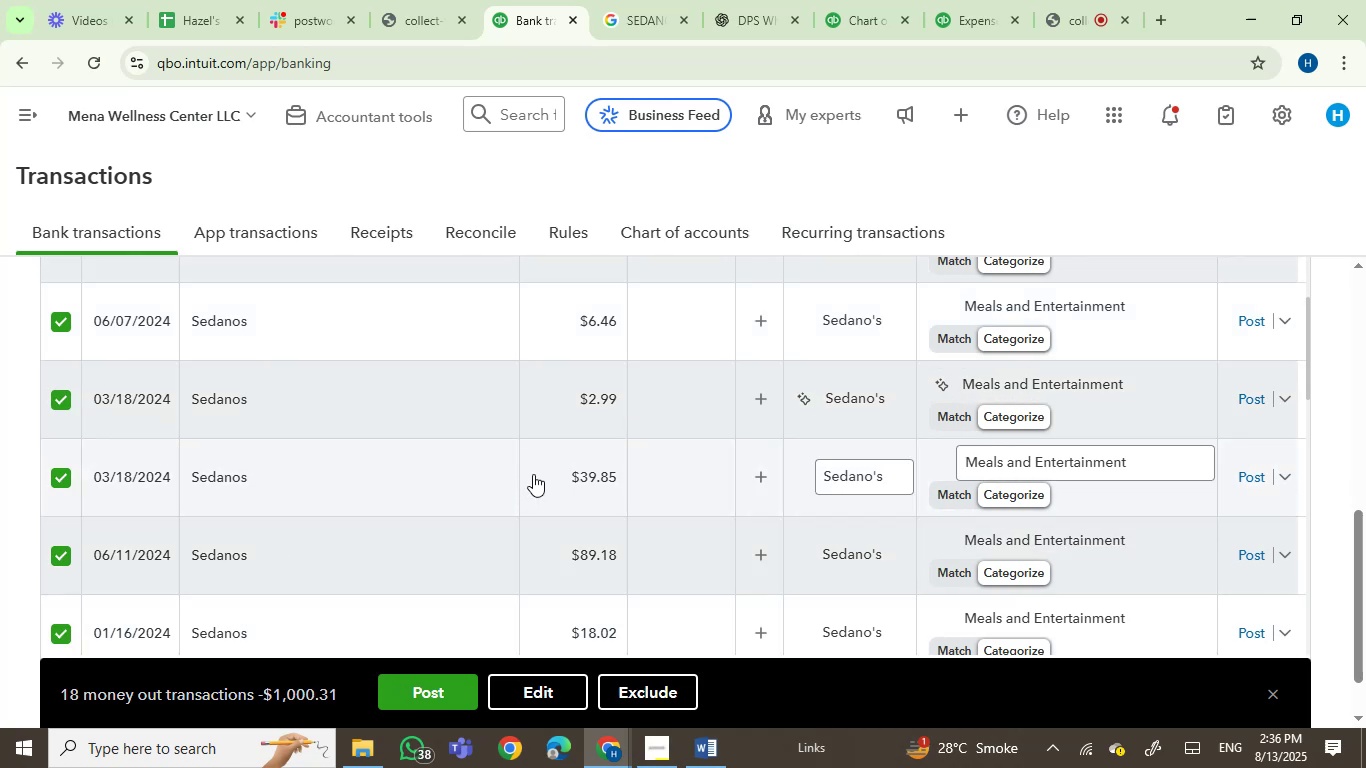 
scroll: coordinate [550, 433], scroll_direction: down, amount: 3.0
 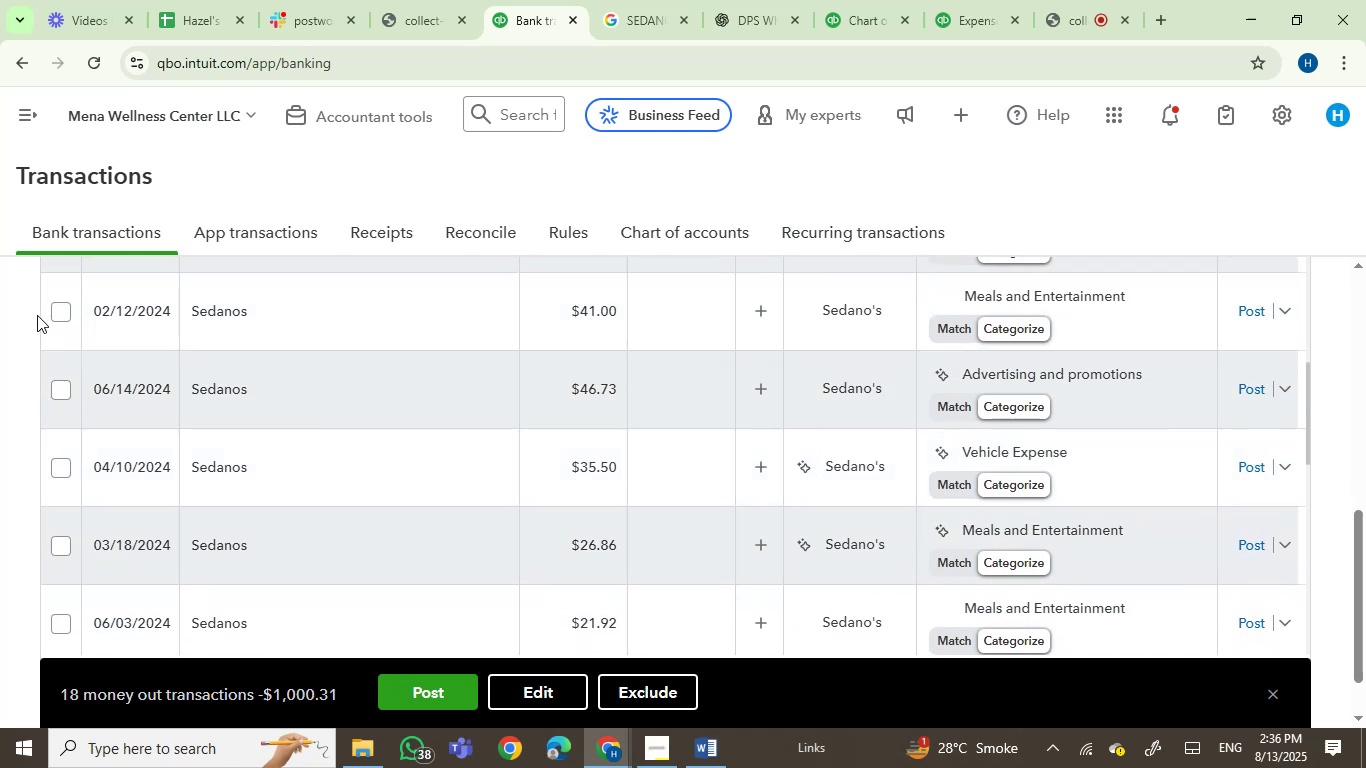 
left_click([60, 310])
 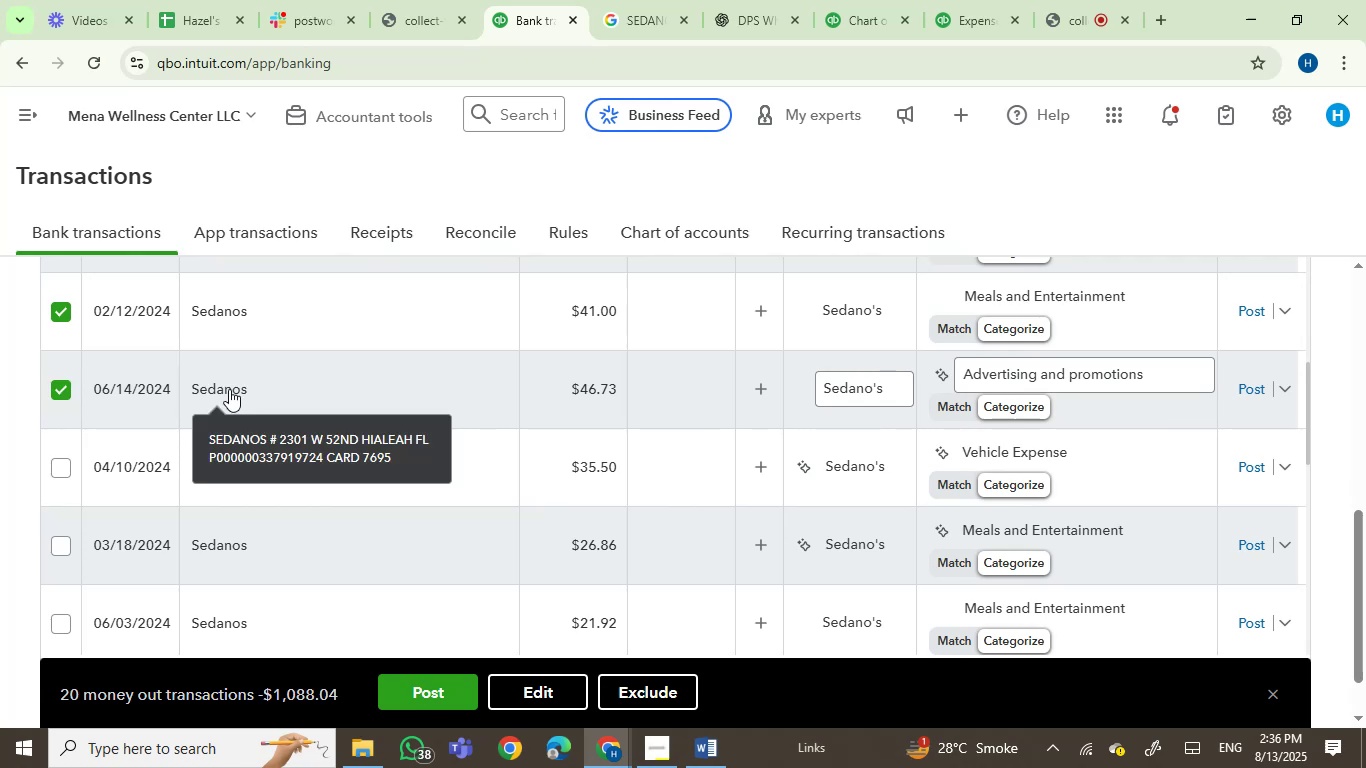 
mouse_move([175, 477])
 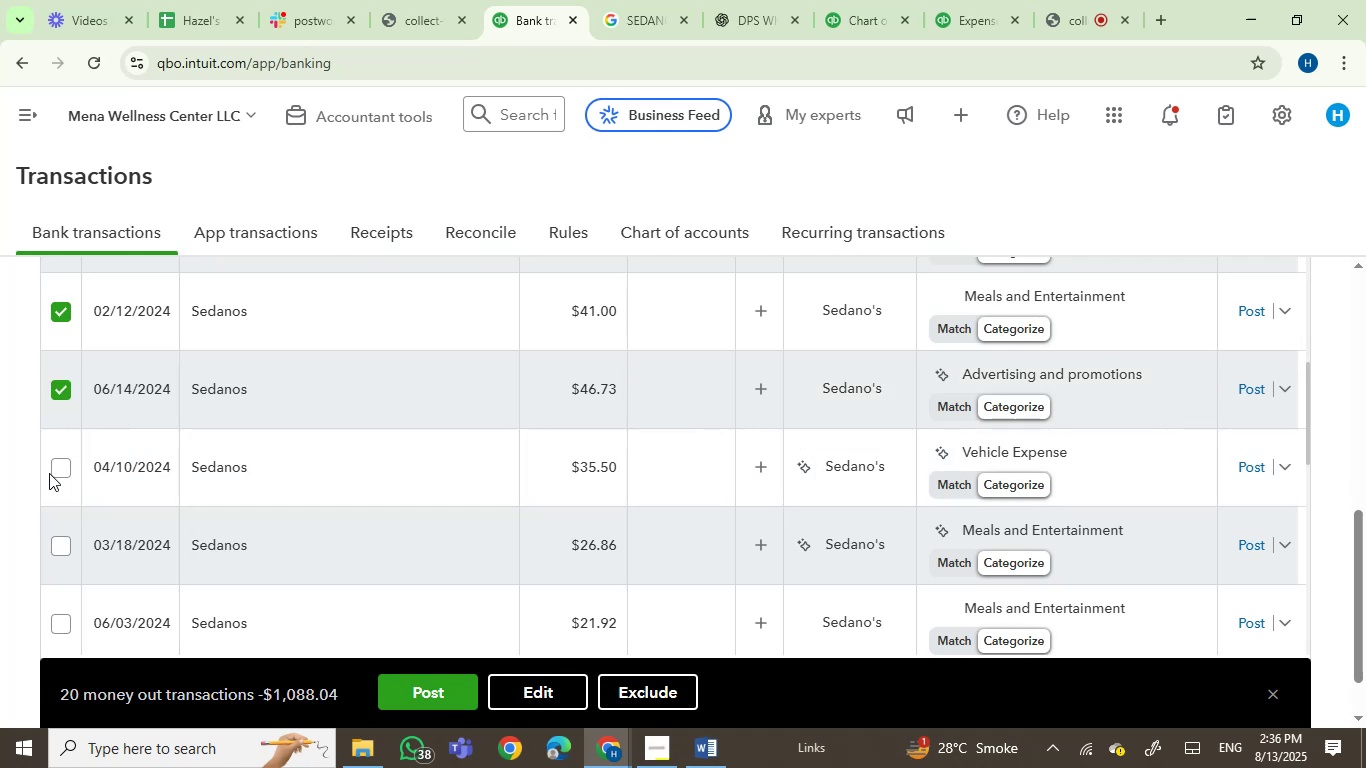 
left_click([55, 469])
 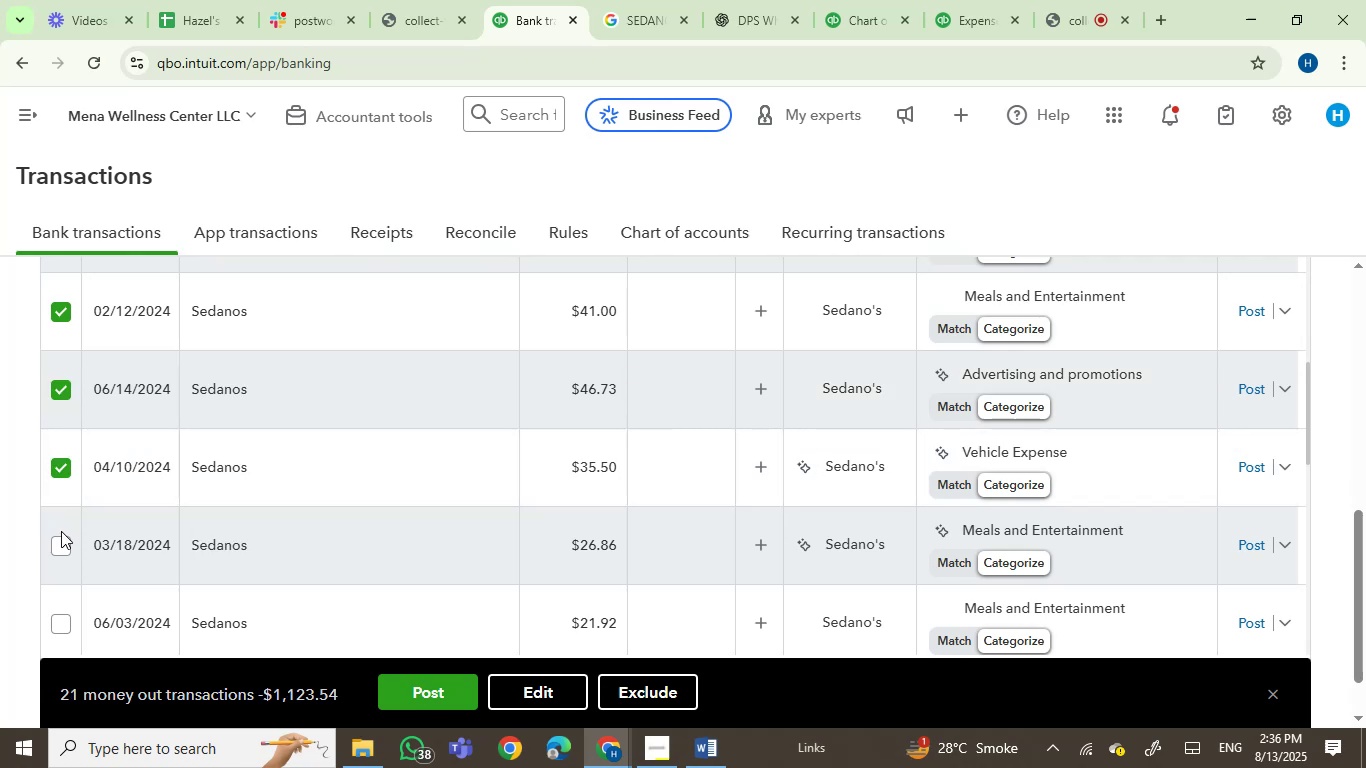 
left_click([61, 543])
 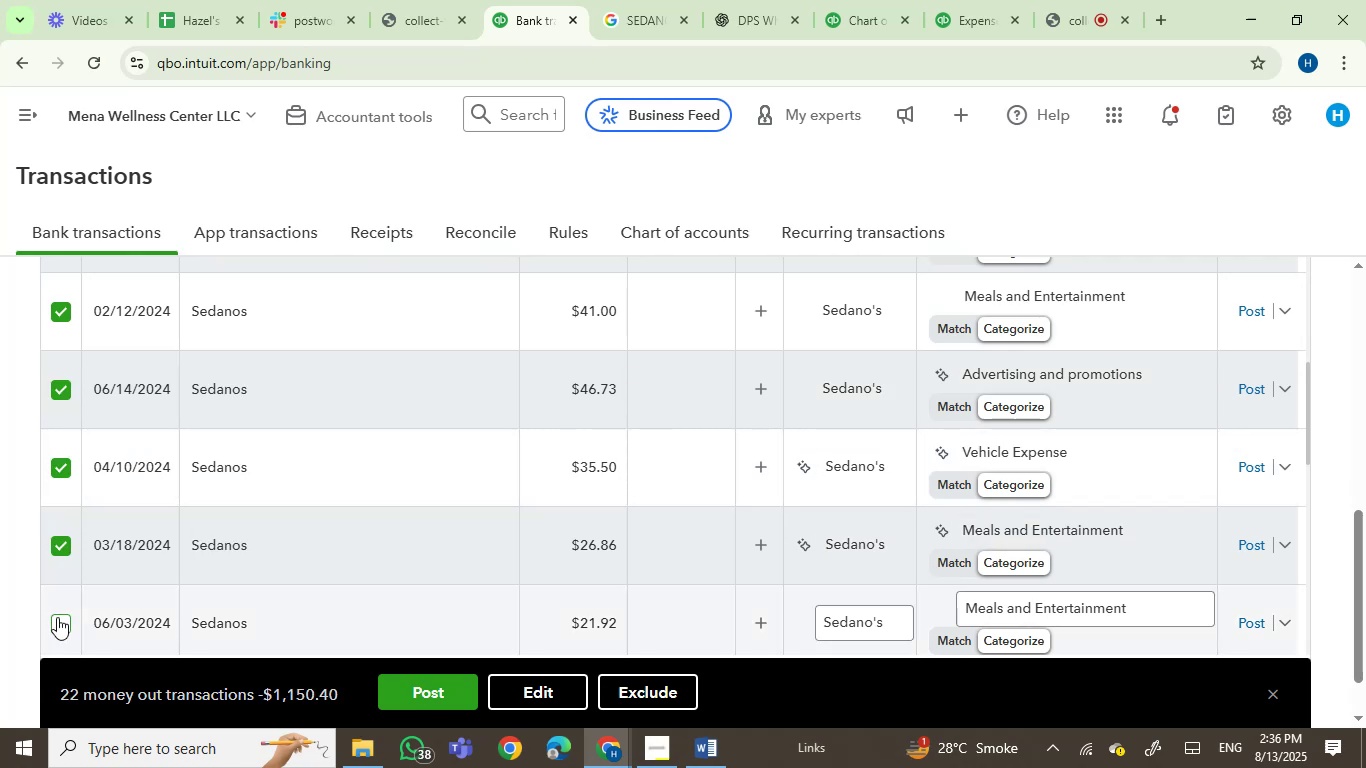 
left_click([56, 620])
 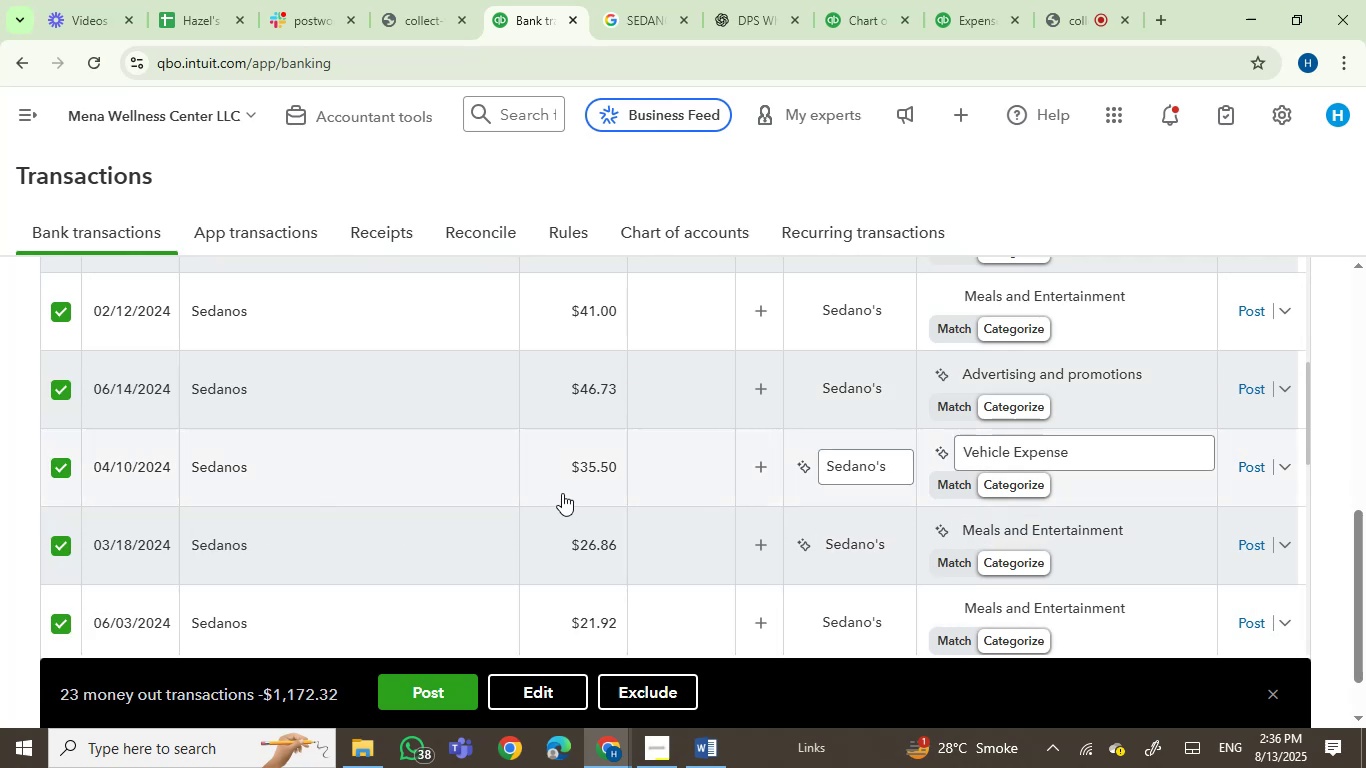 
scroll: coordinate [564, 489], scroll_direction: down, amount: 4.0
 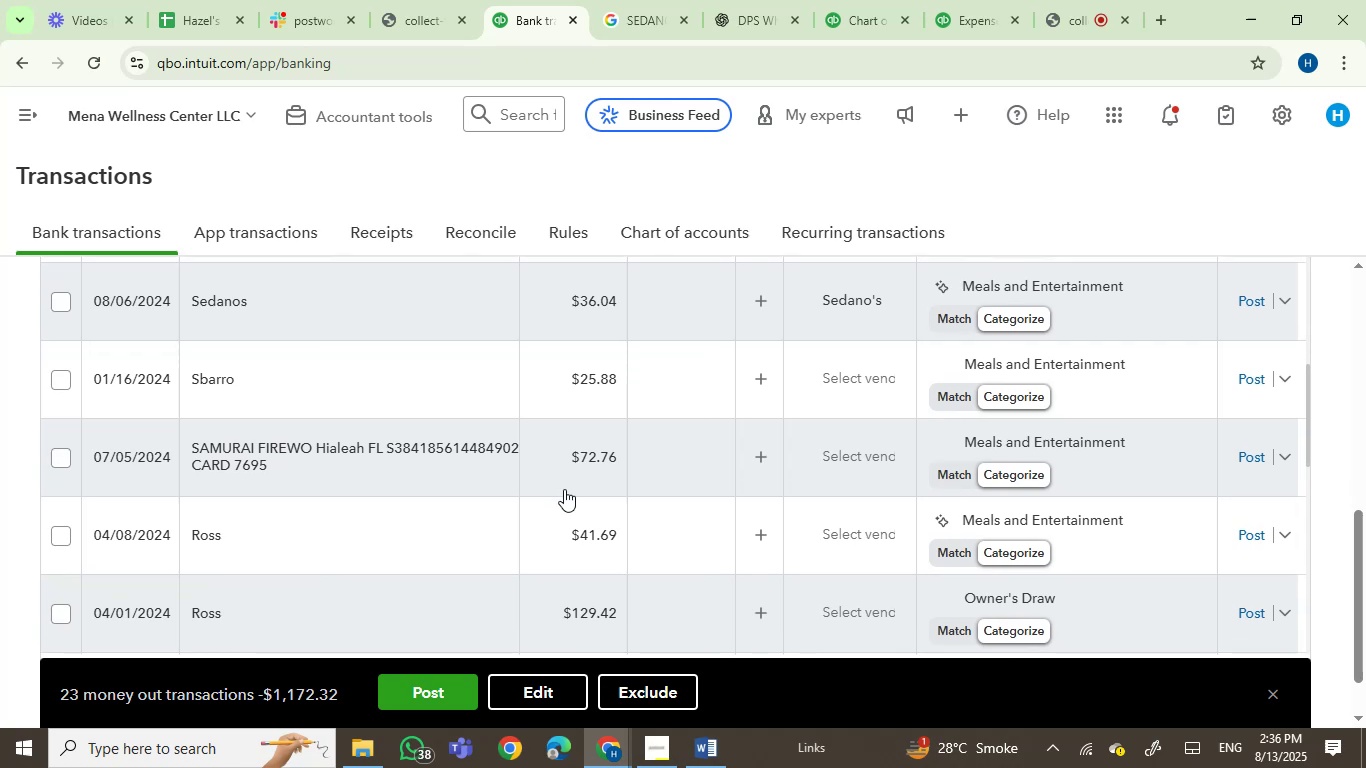 
scroll: coordinate [564, 489], scroll_direction: up, amount: 1.0
 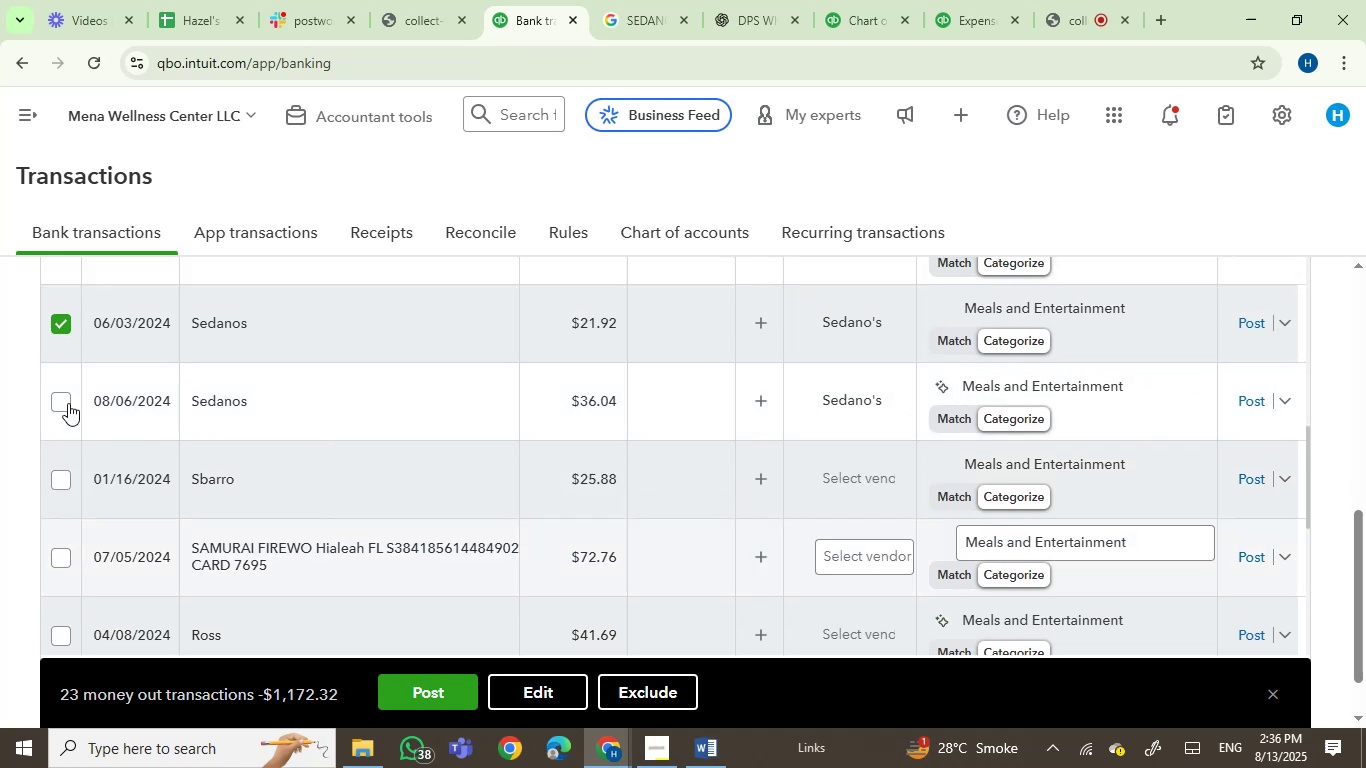 
left_click([66, 403])
 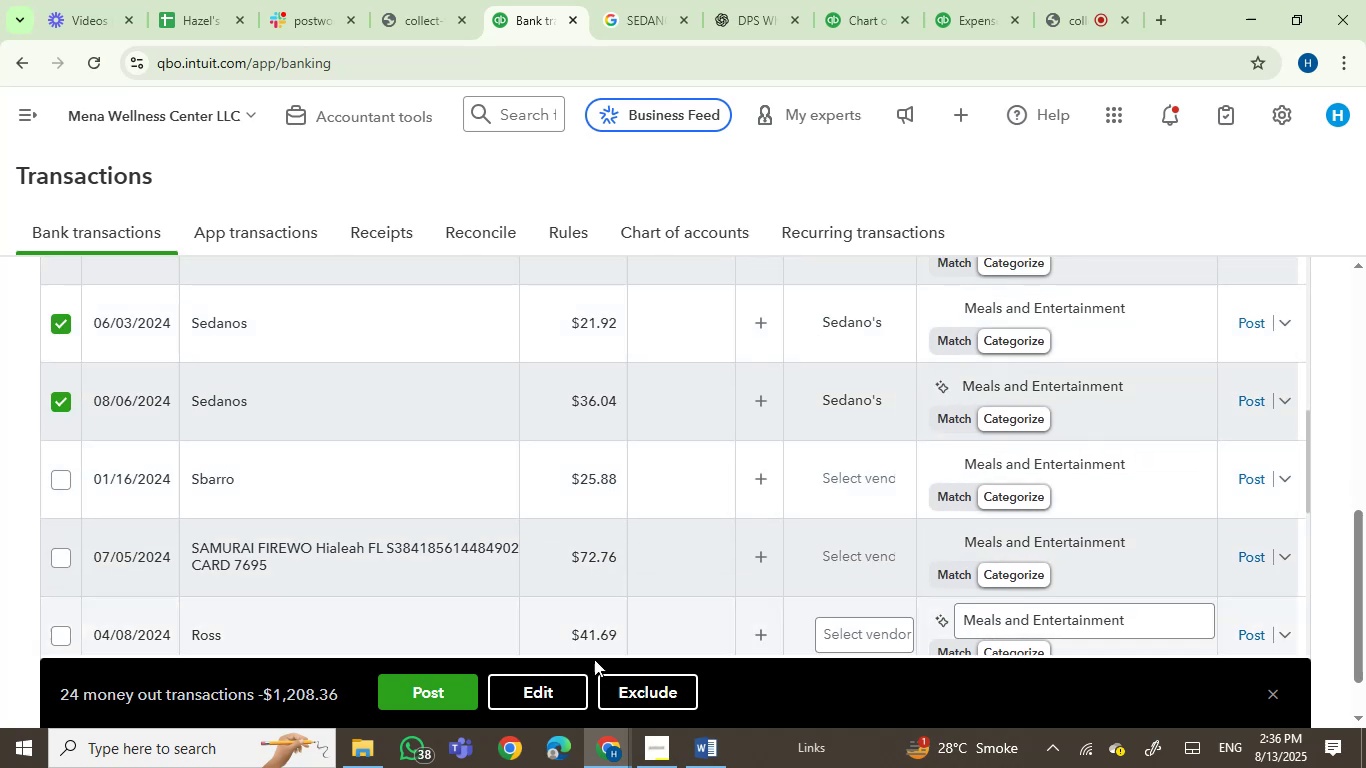 
left_click([544, 694])
 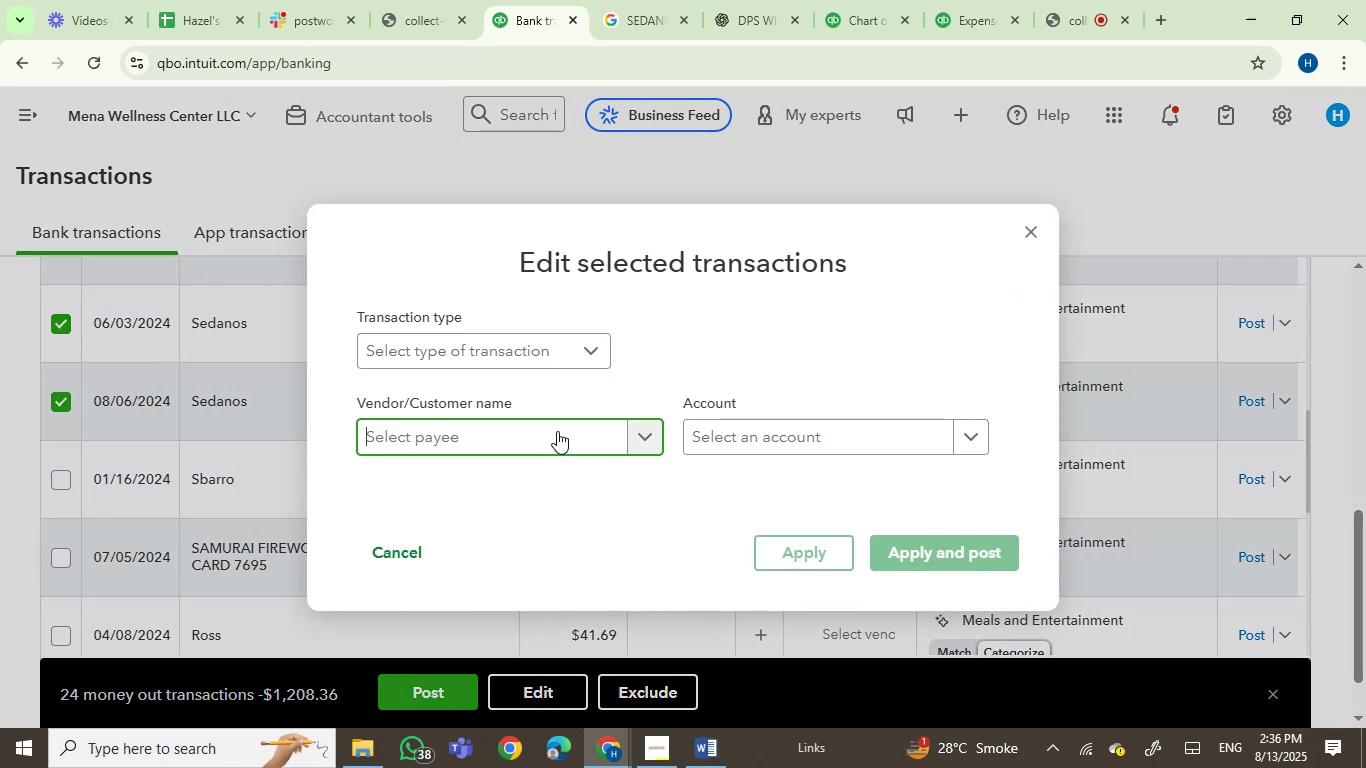 
key(Control+V)
 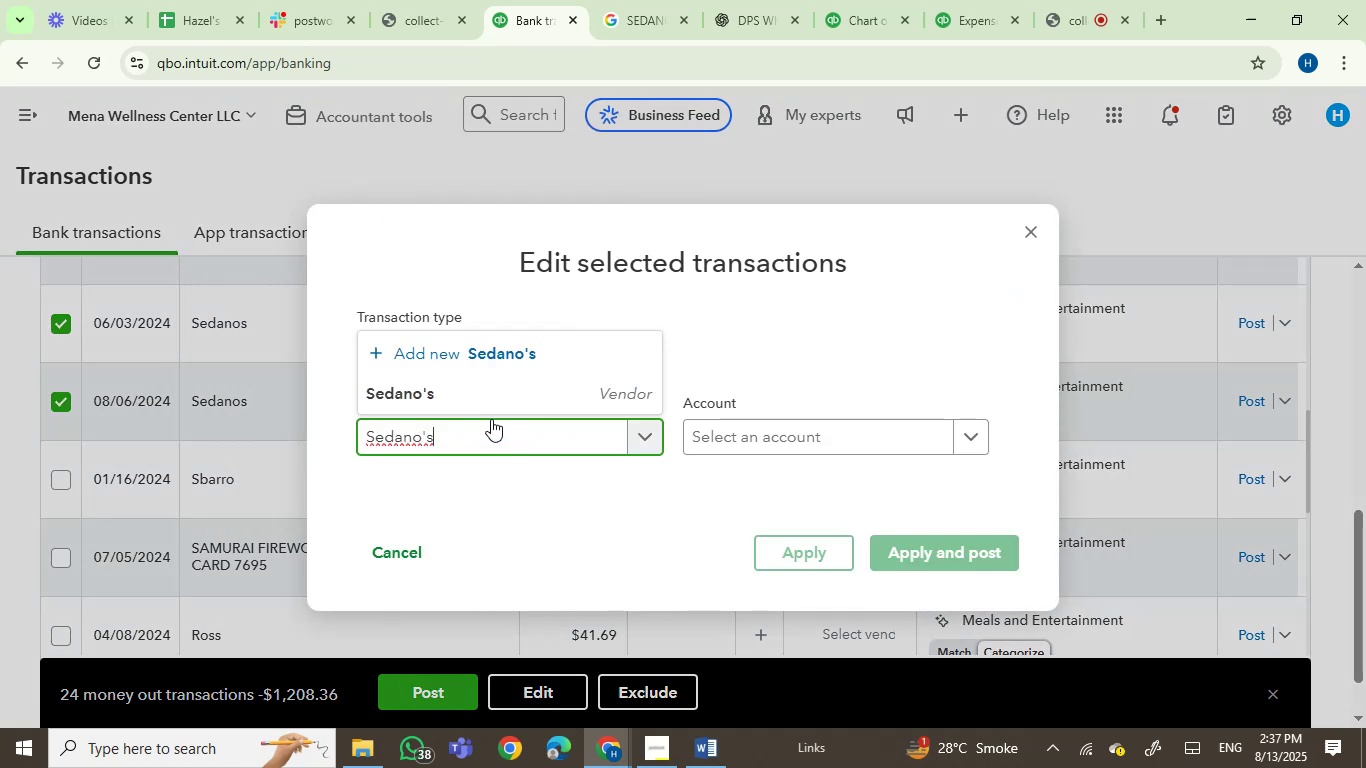 
left_click([485, 394])
 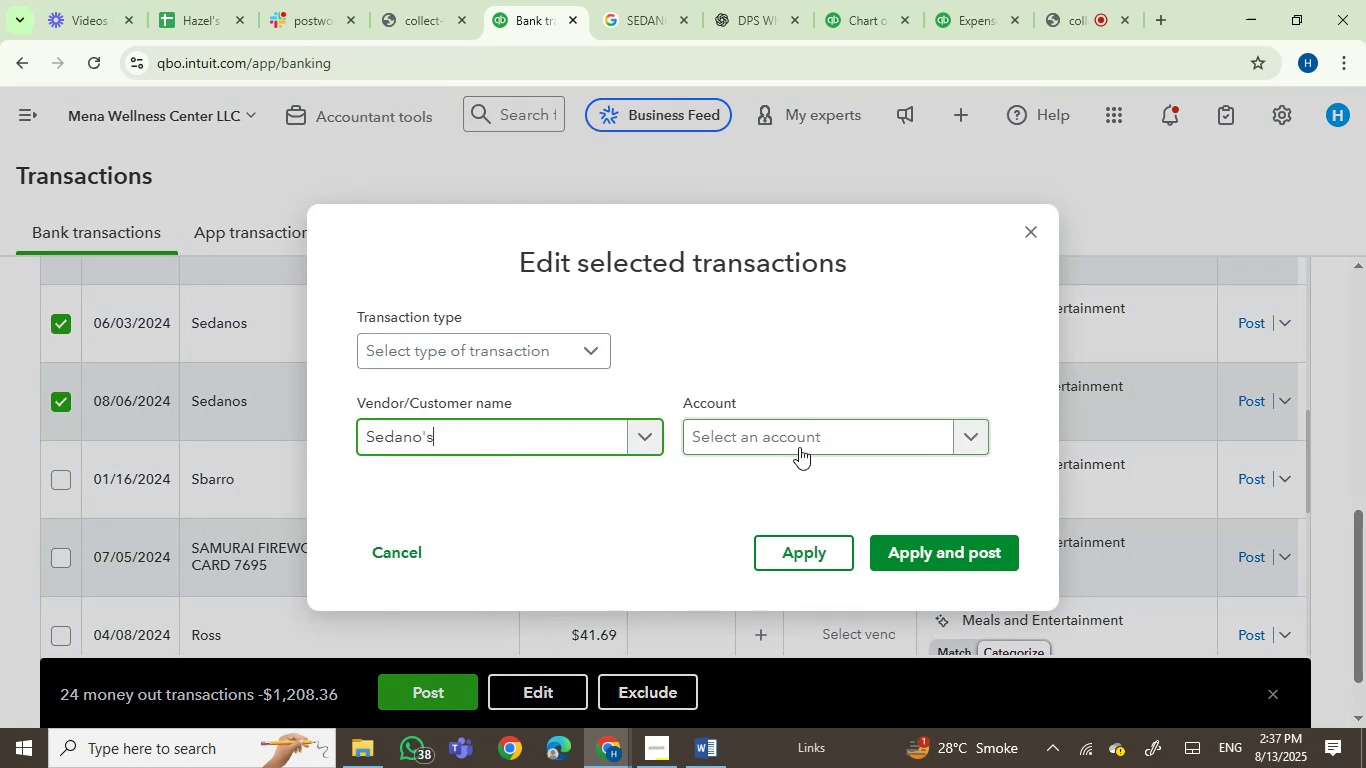 
left_click([803, 448])
 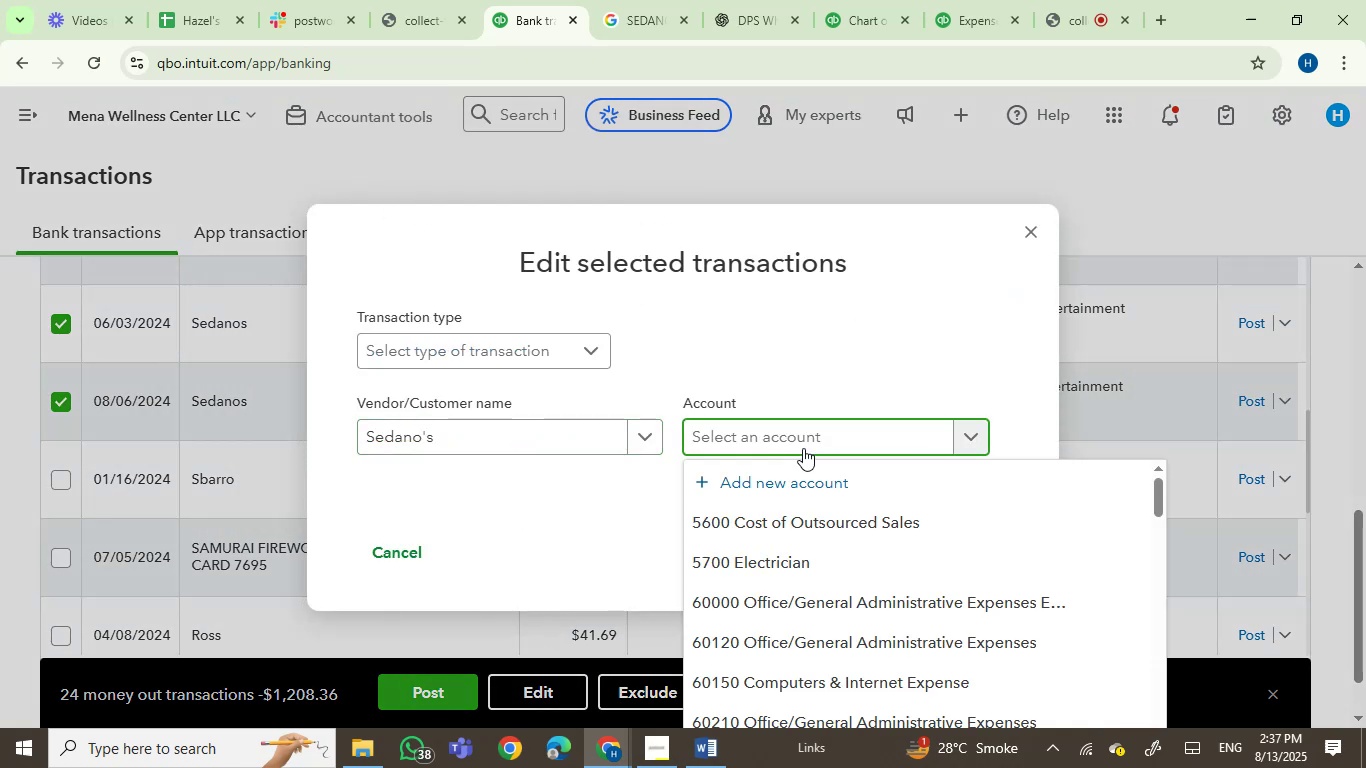 
type(meal)
 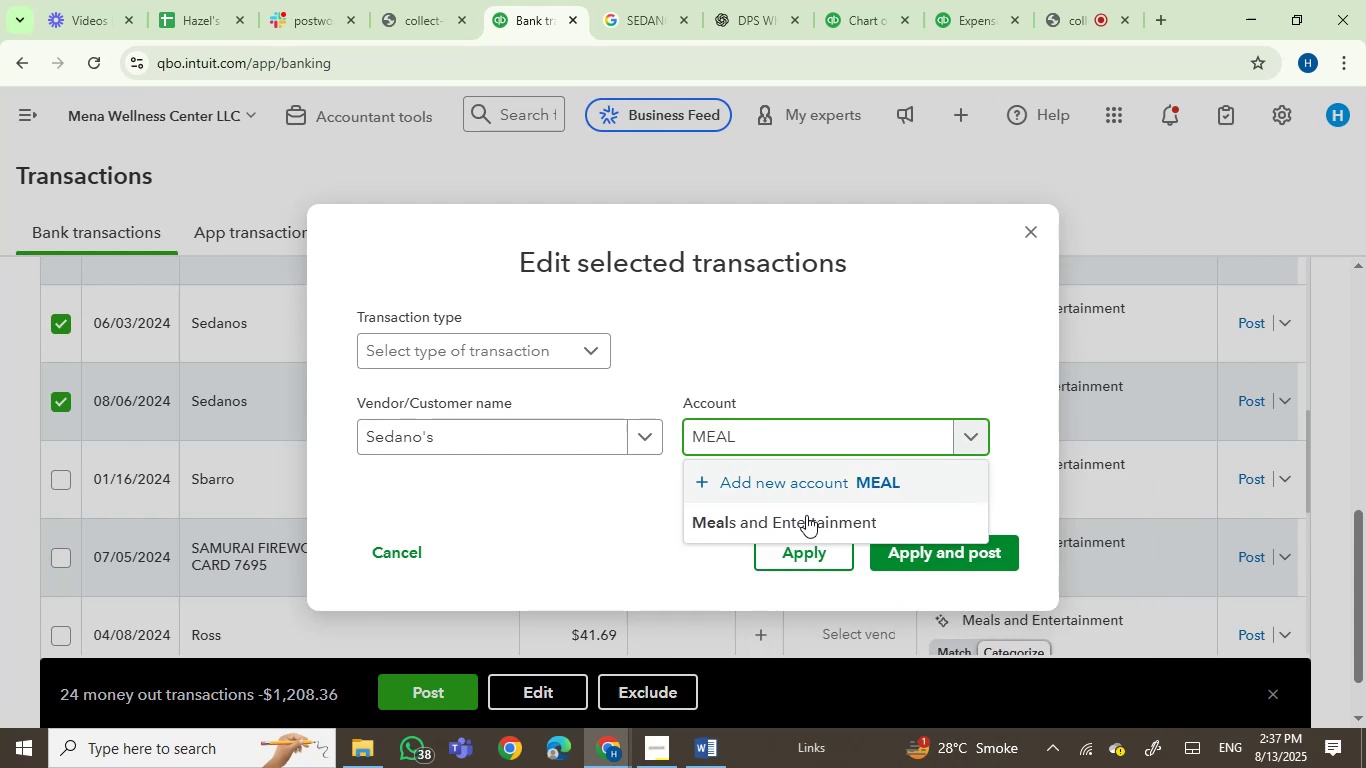 
left_click([806, 518])
 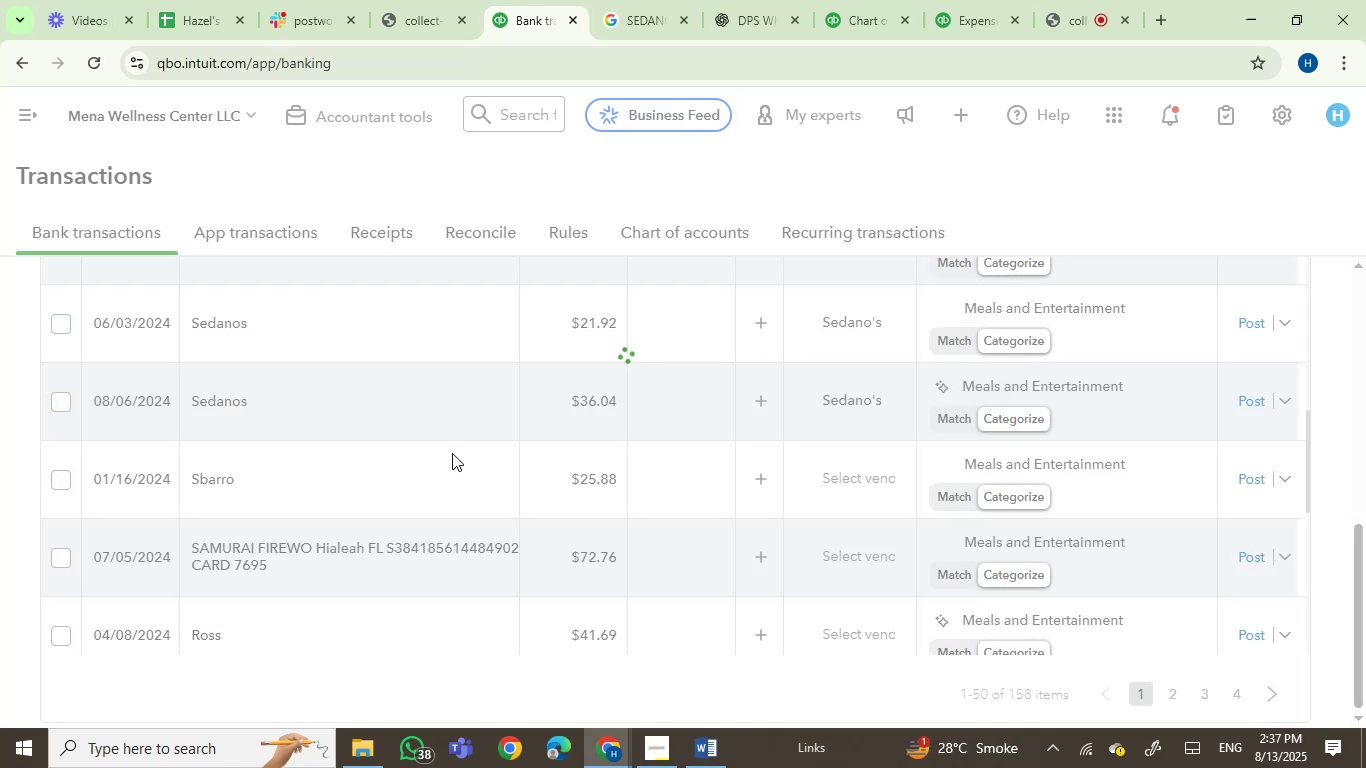 
wait(9.86)
 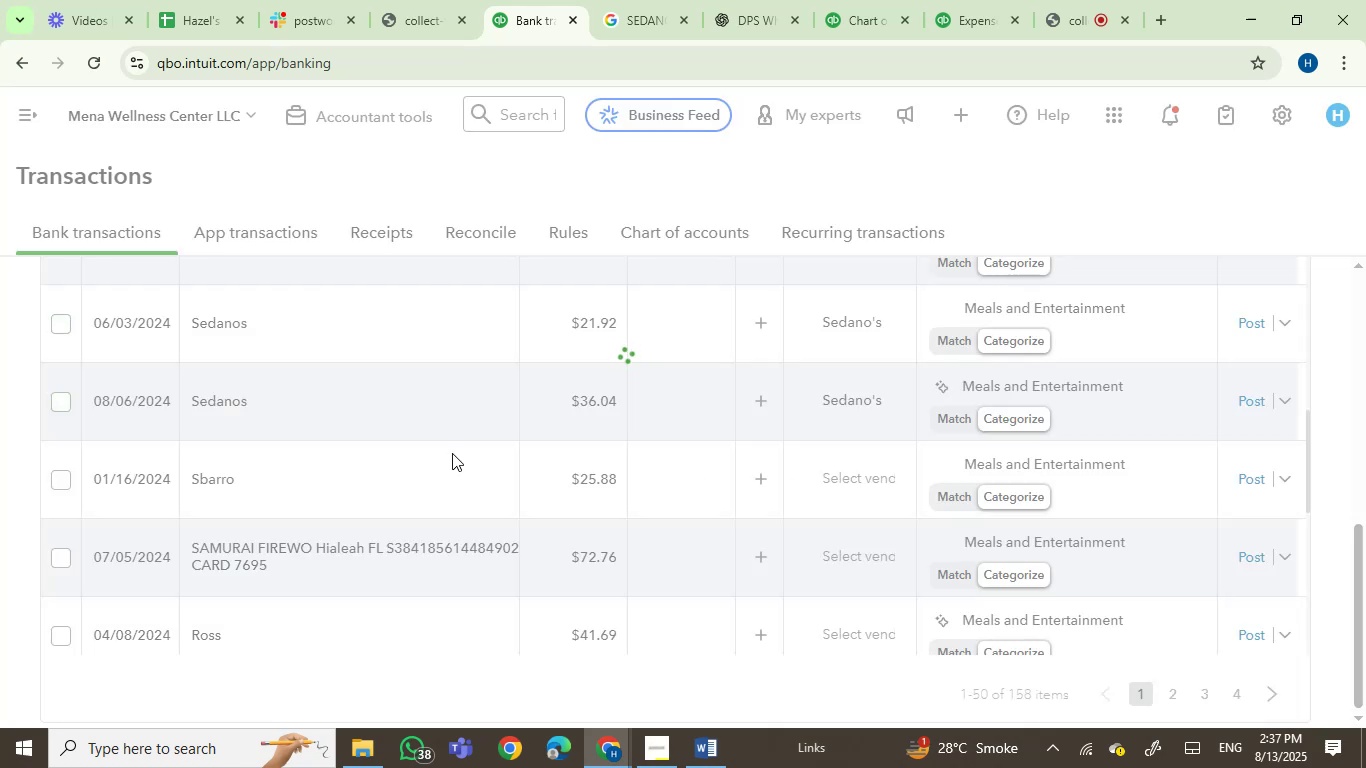 
left_click([269, 332])
 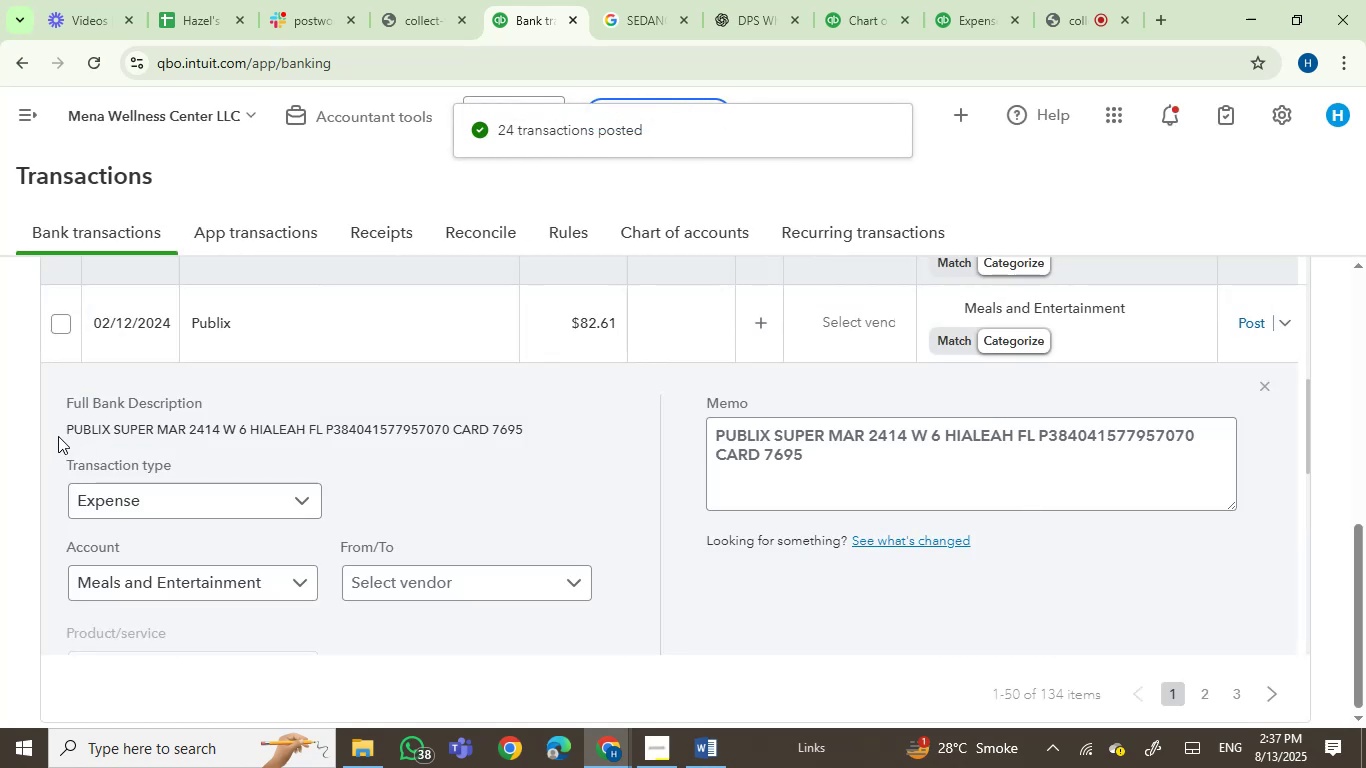 
left_click([83, 428])
 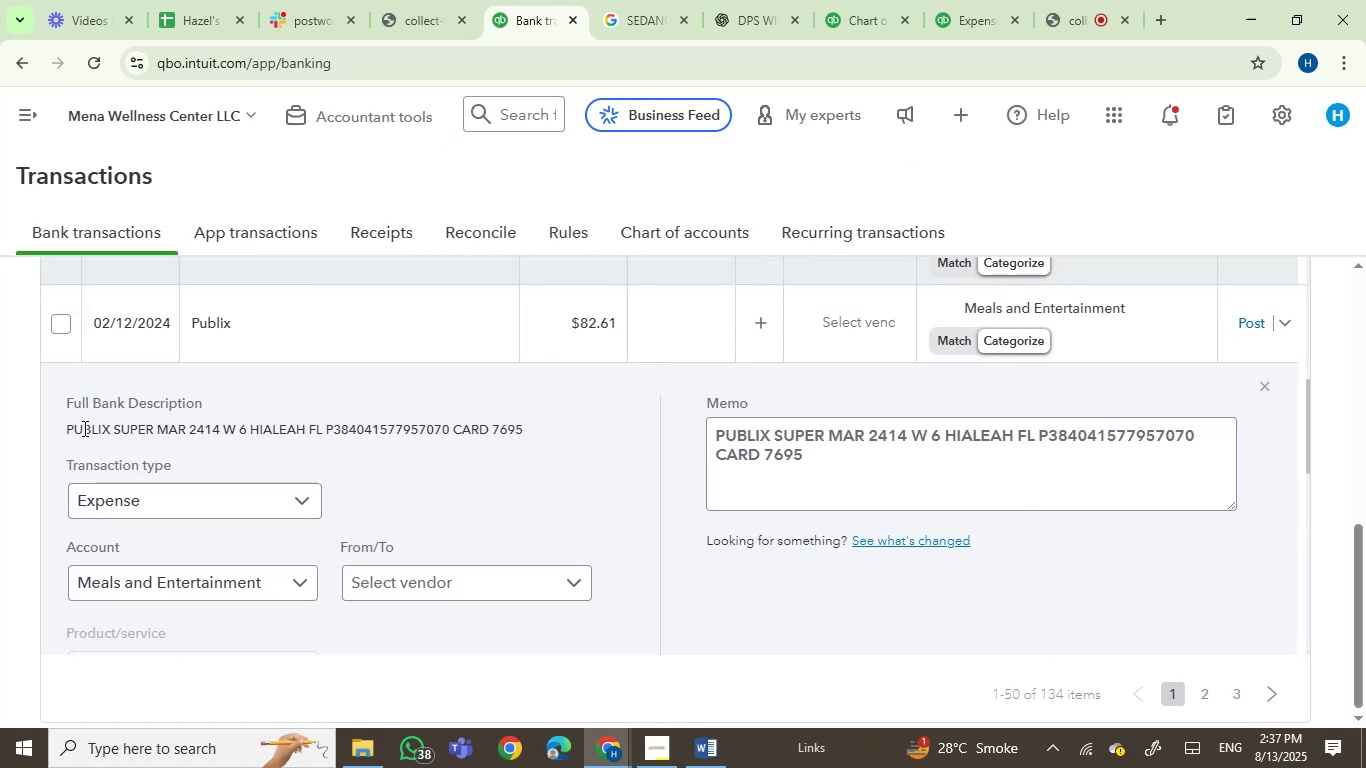 
left_click_drag(start_coordinate=[83, 428], to_coordinate=[182, 428])
 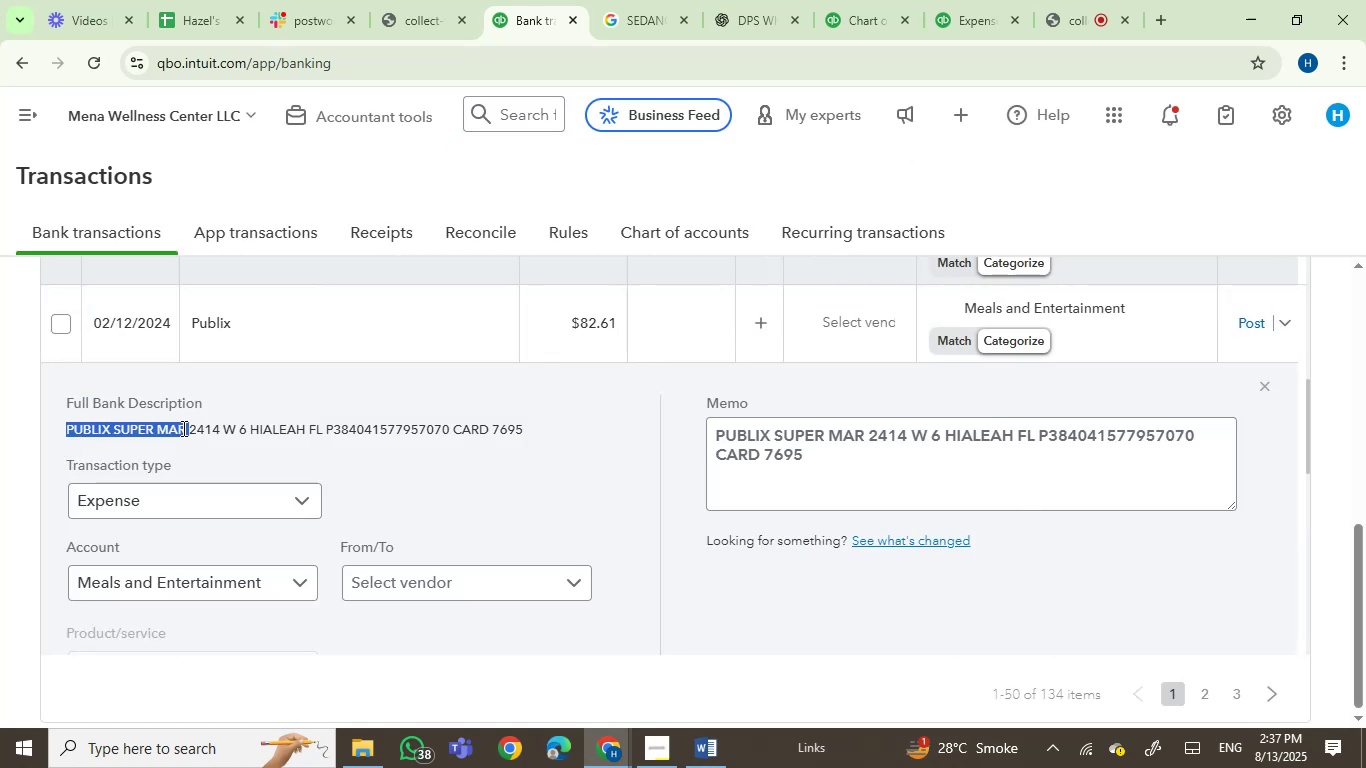 
key(Control+C)
 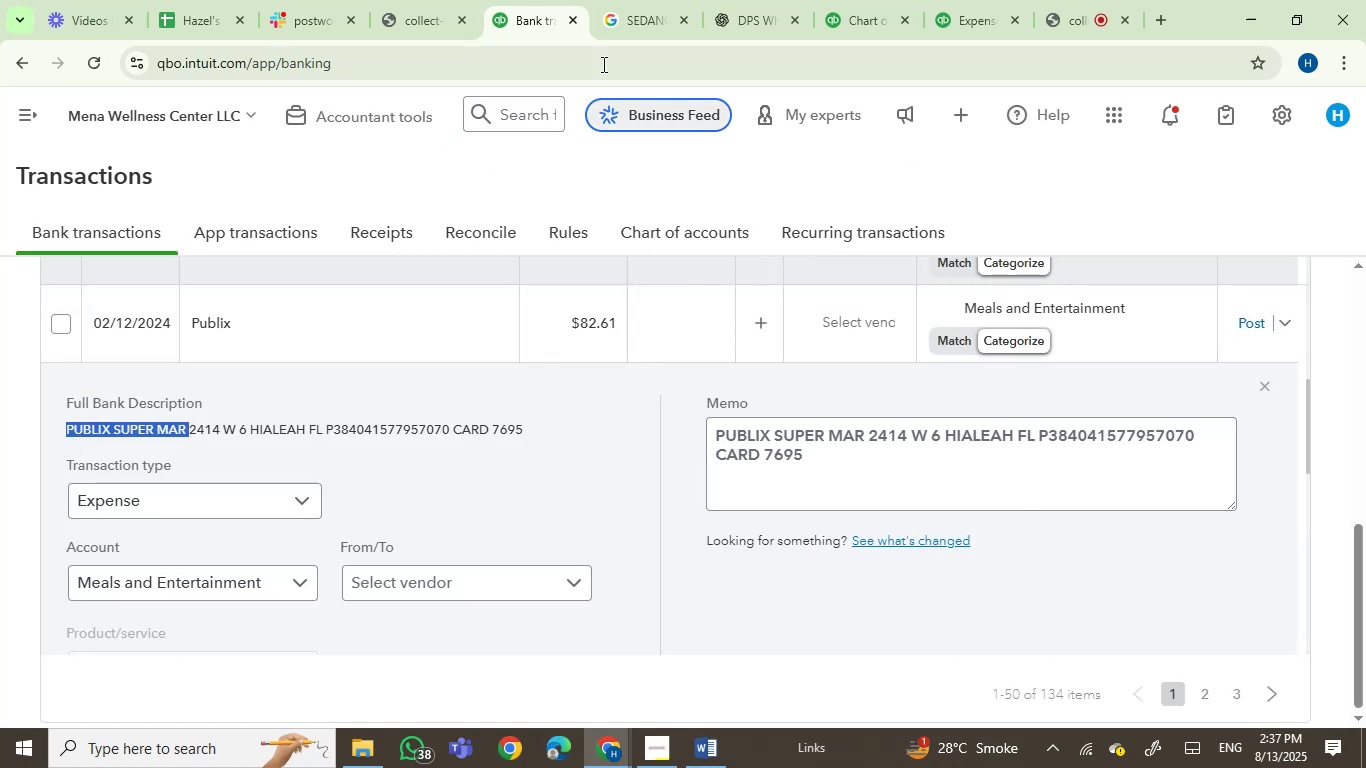 
left_click([613, 10])
 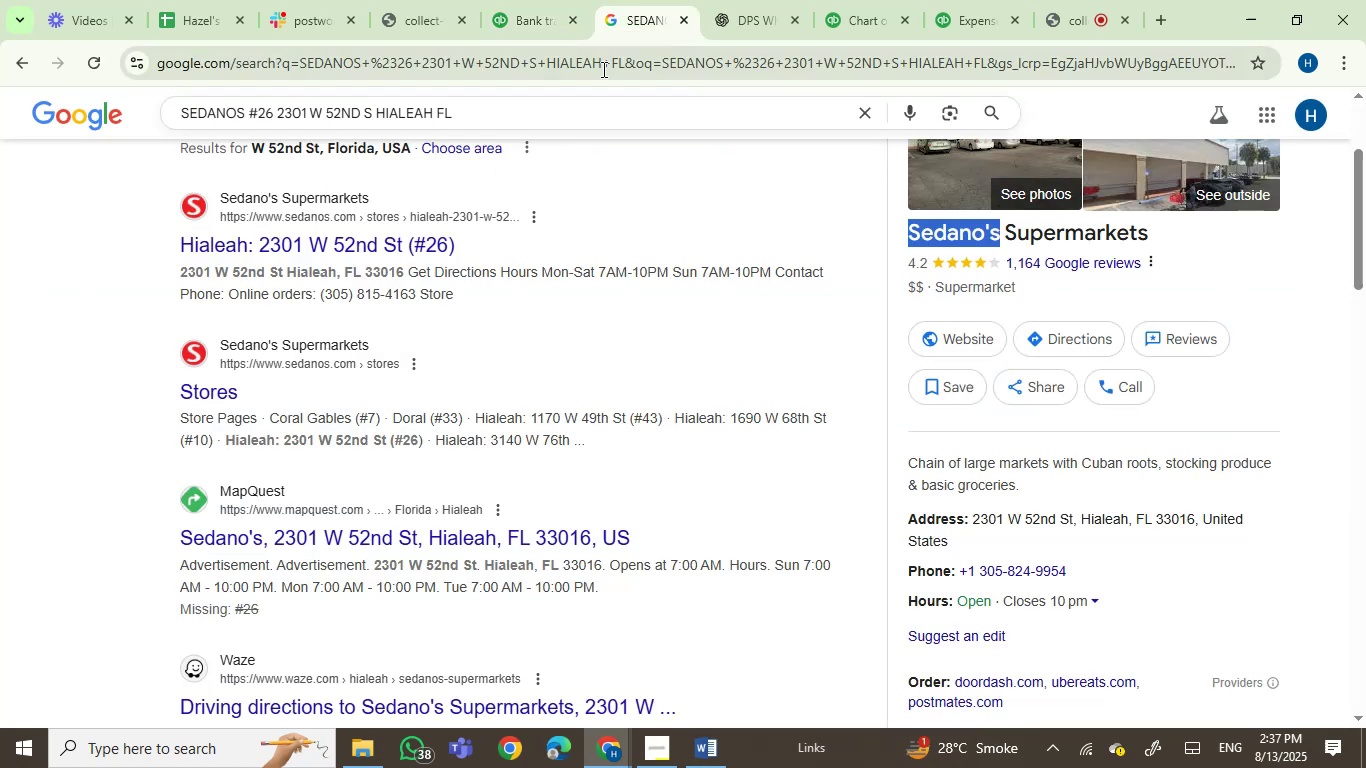 
double_click([602, 69])
 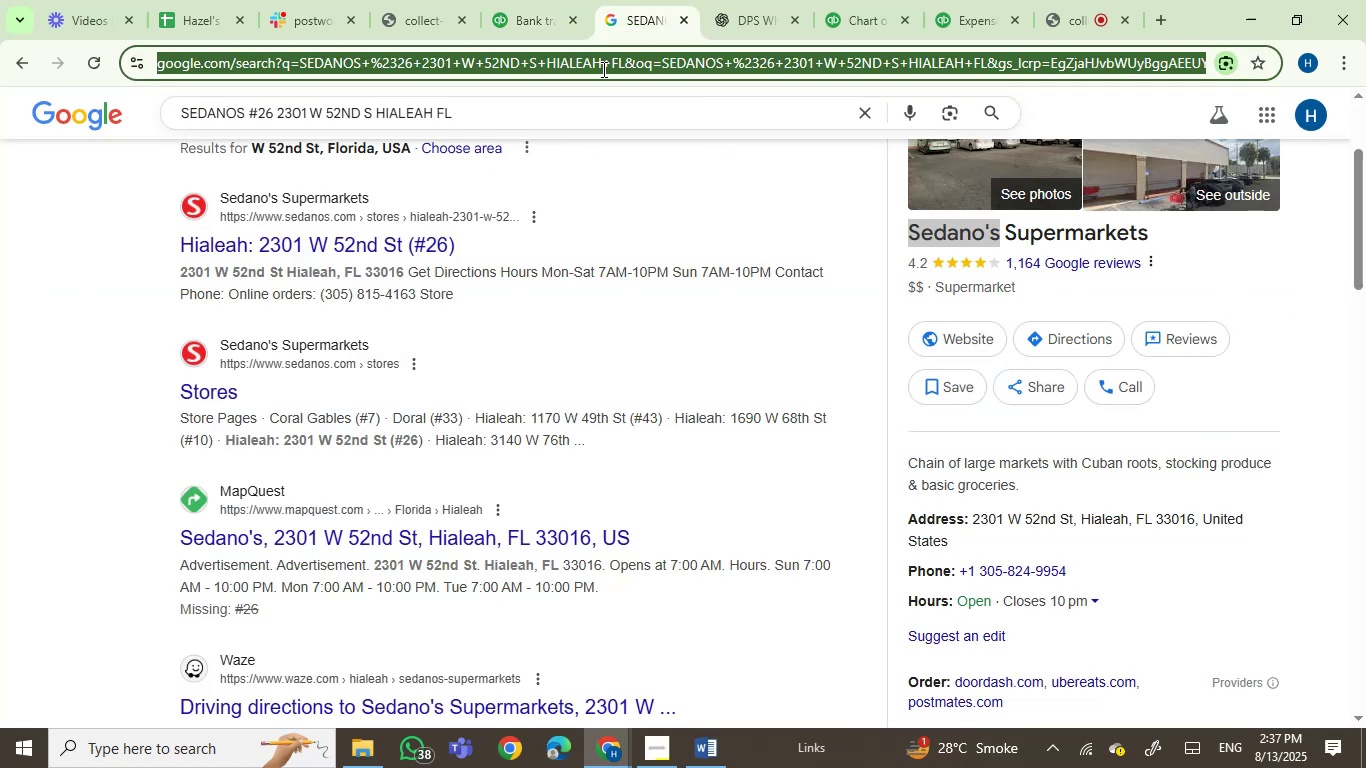 
key(Control+V)
 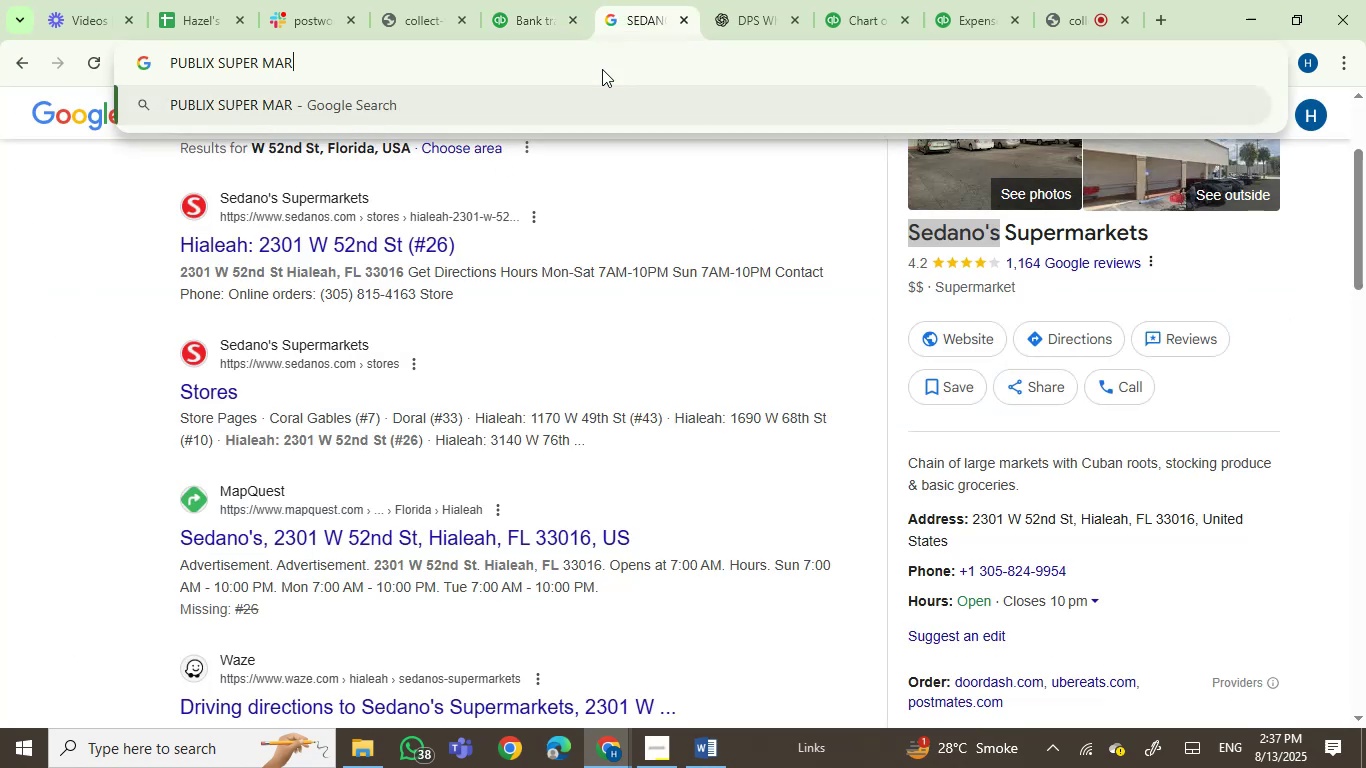 
key(Enter)
 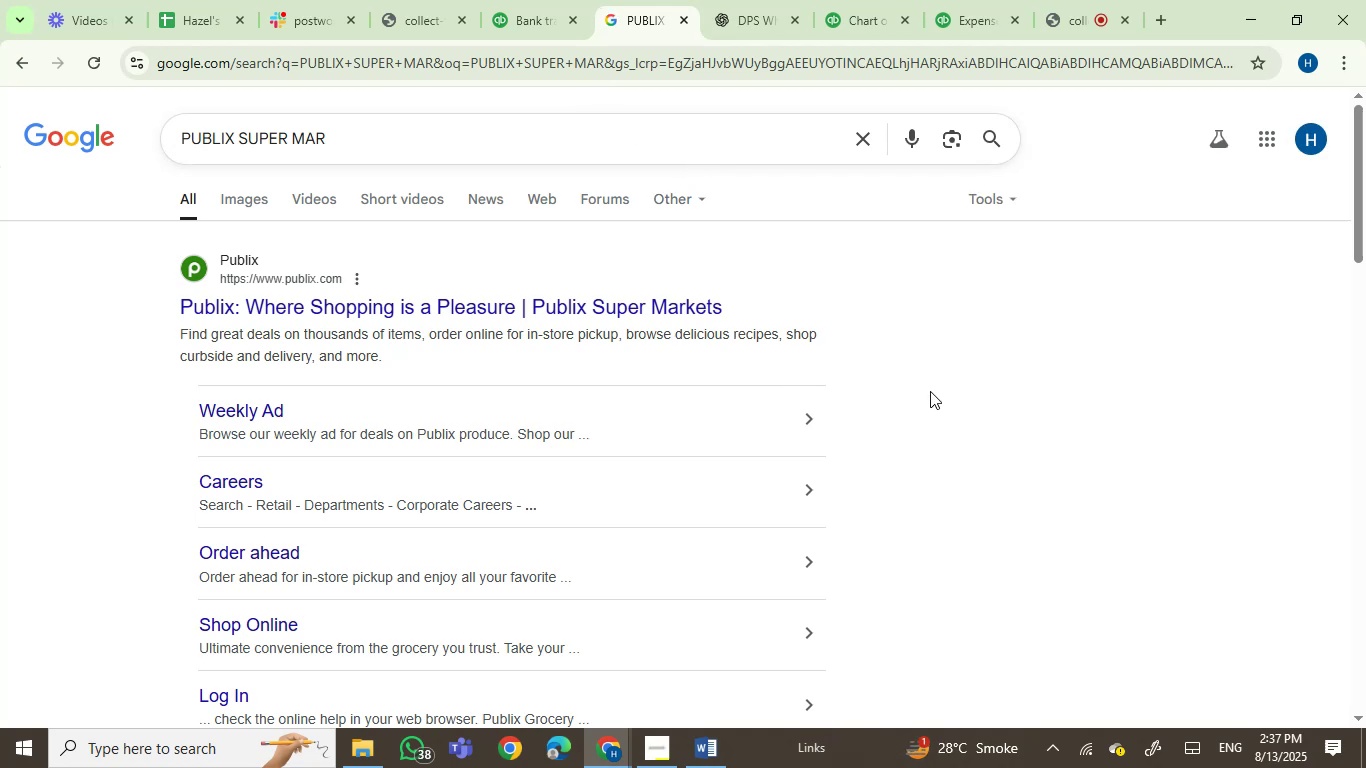 
left_click([515, 27])
 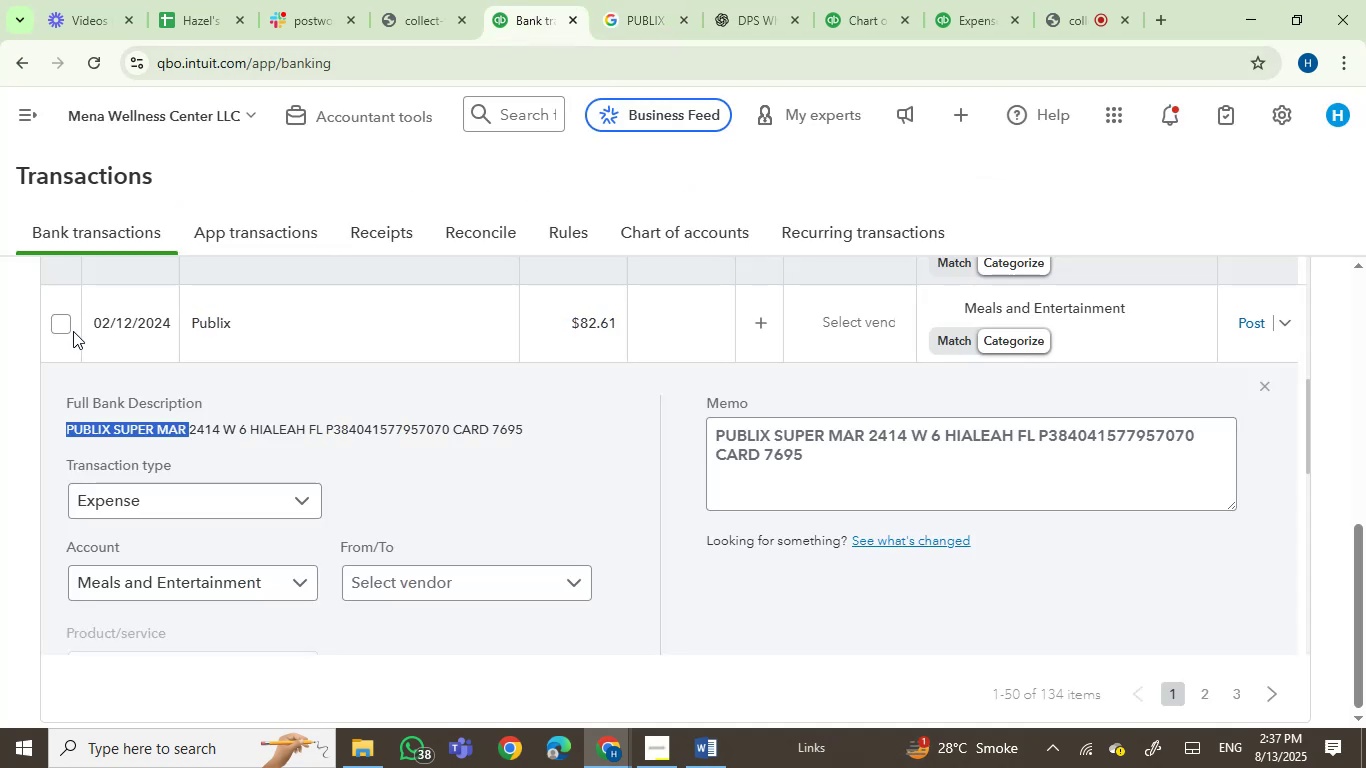 
left_click([66, 328])
 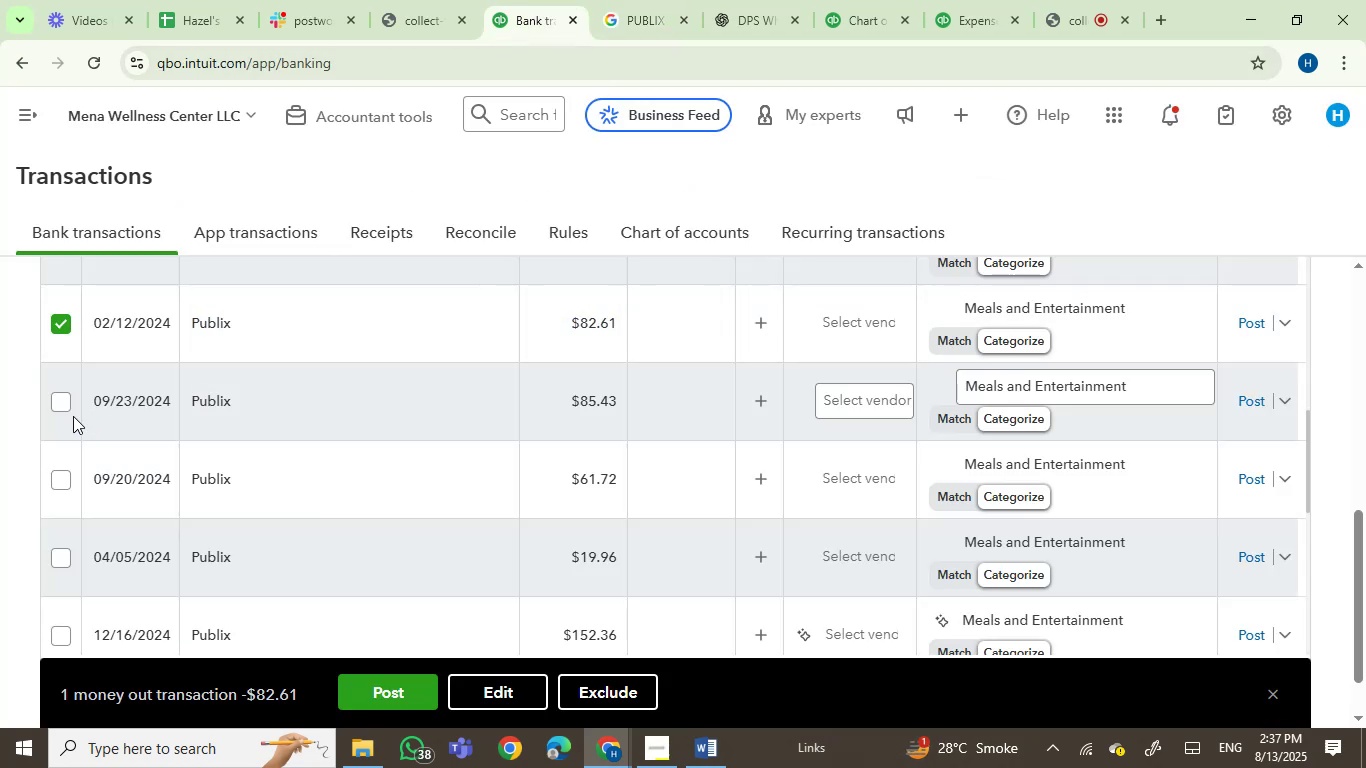 
left_click([61, 403])
 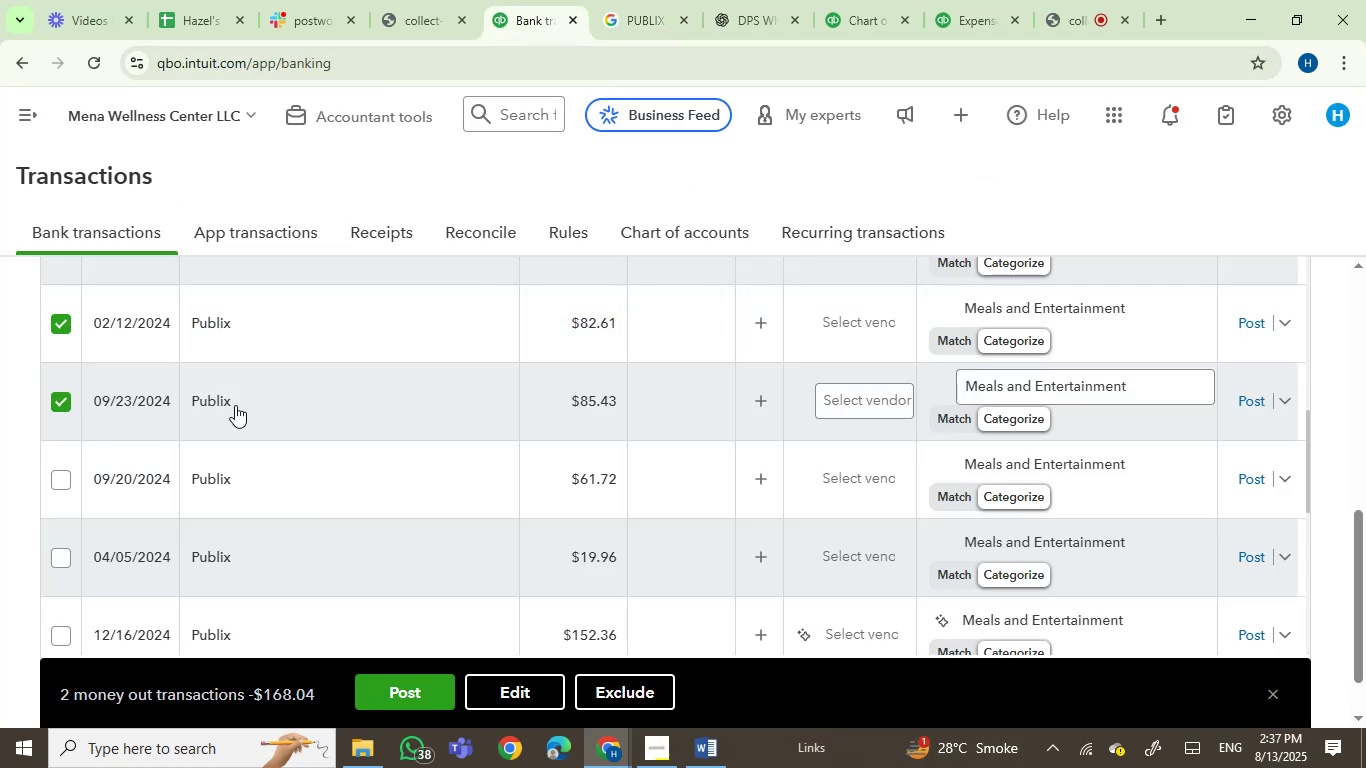 
left_click([237, 404])
 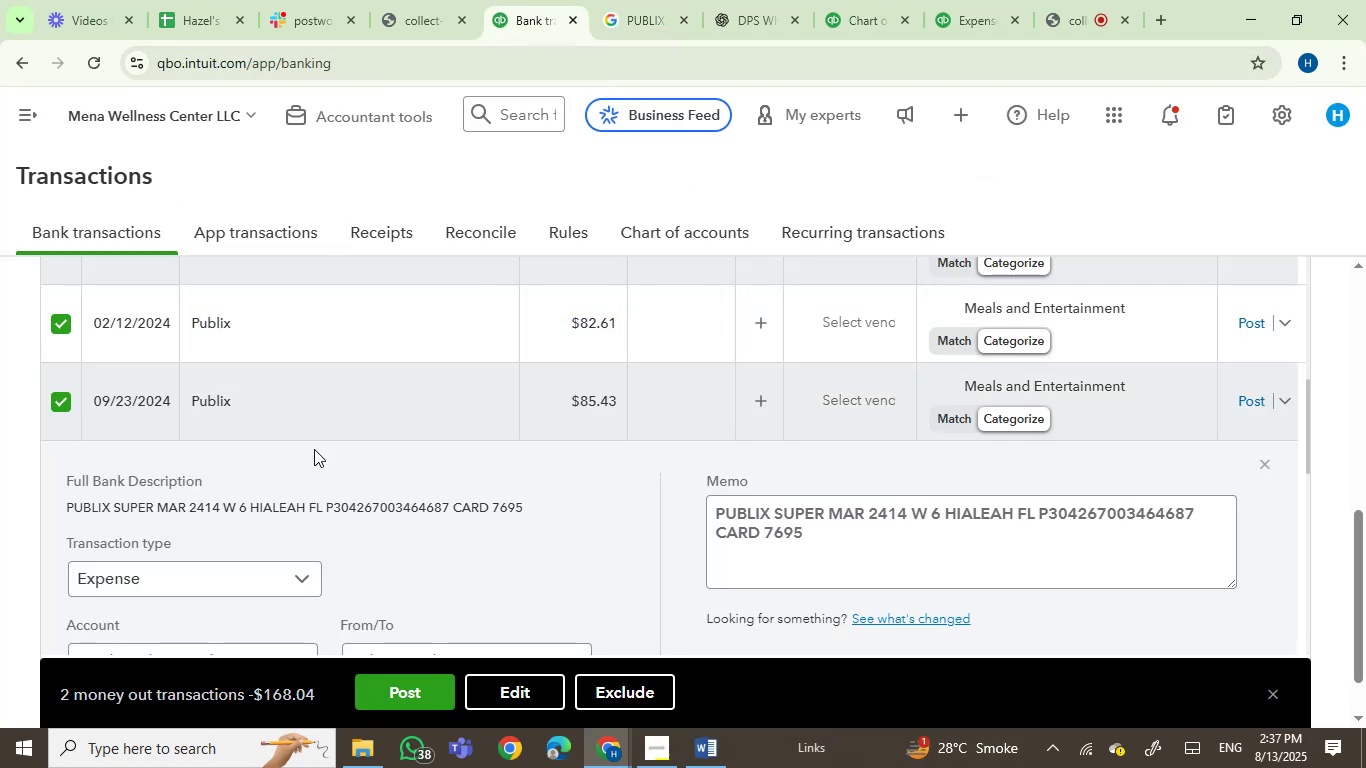 
left_click_drag(start_coordinate=[239, 401], to_coordinate=[190, 403])
 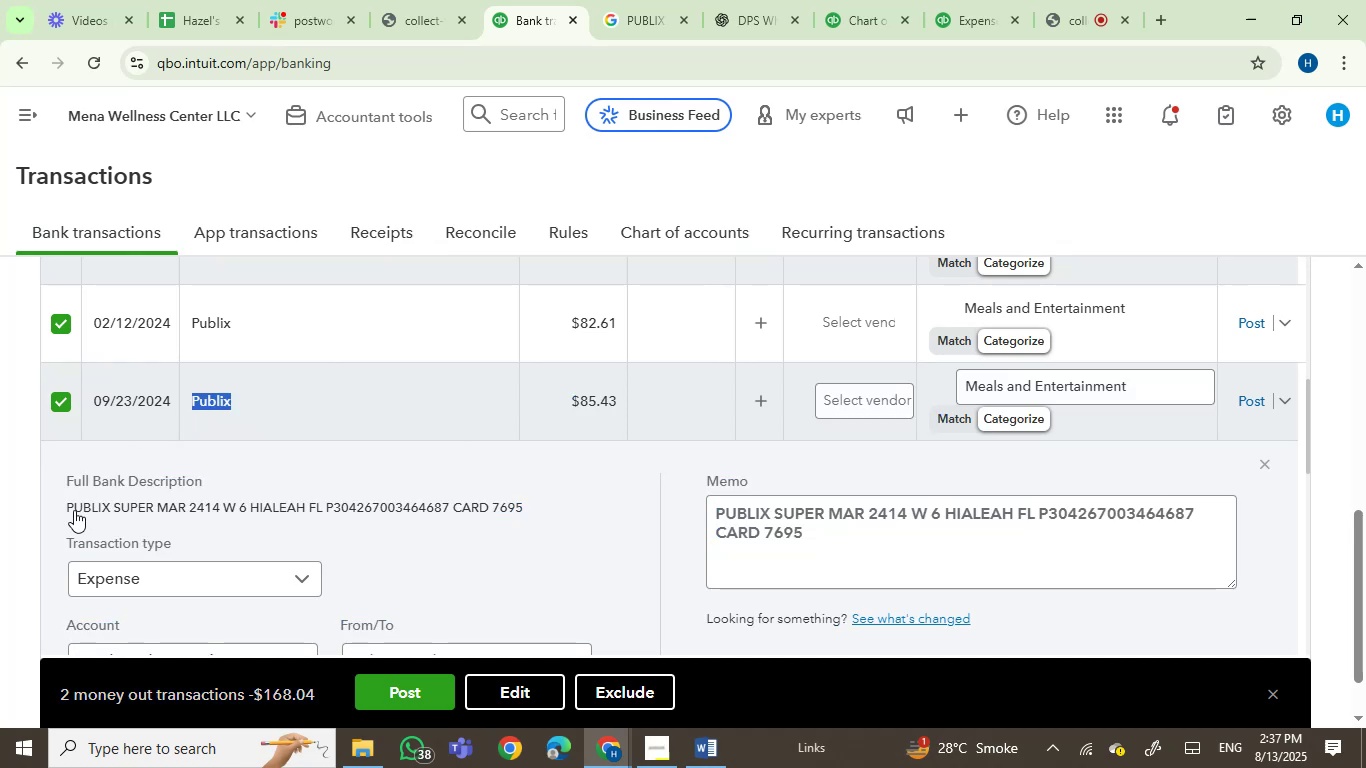 
left_click_drag(start_coordinate=[75, 508], to_coordinate=[141, 507])
 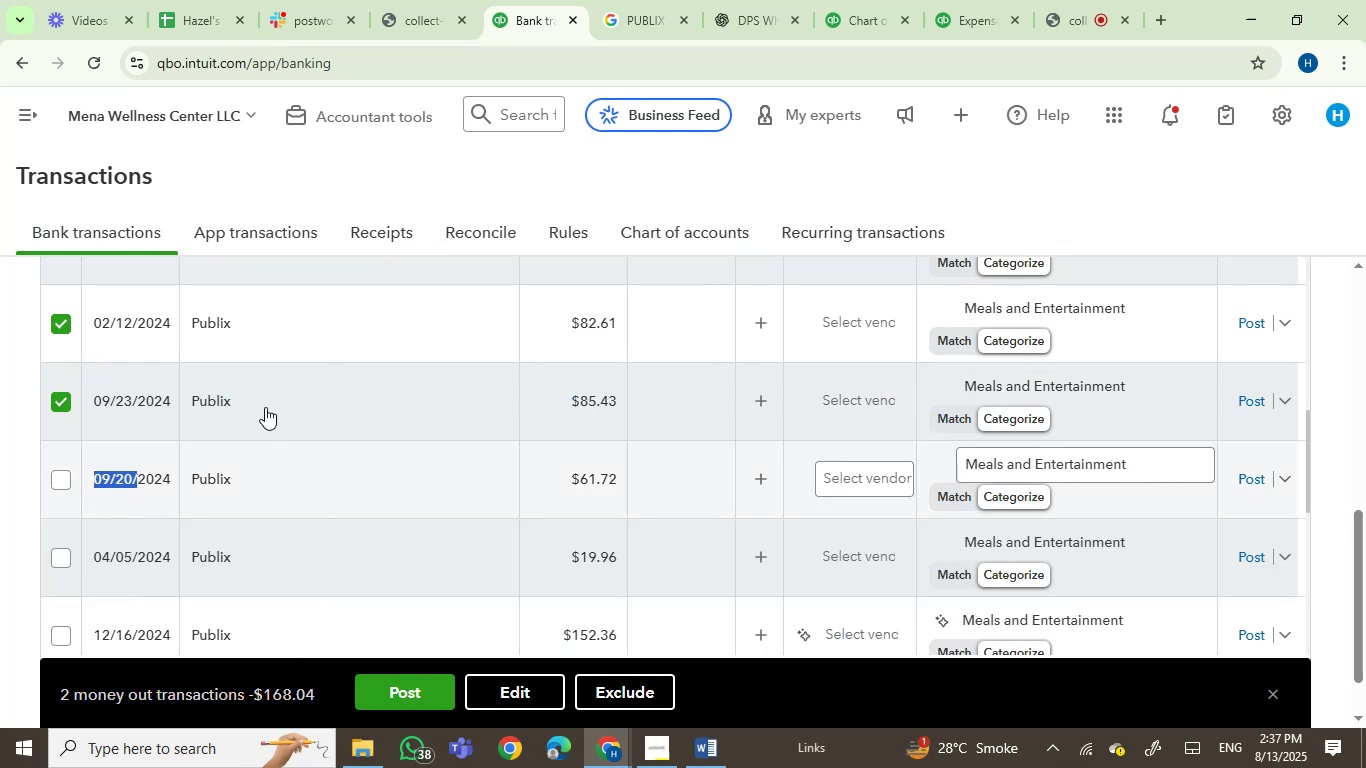 
left_click([266, 406])
 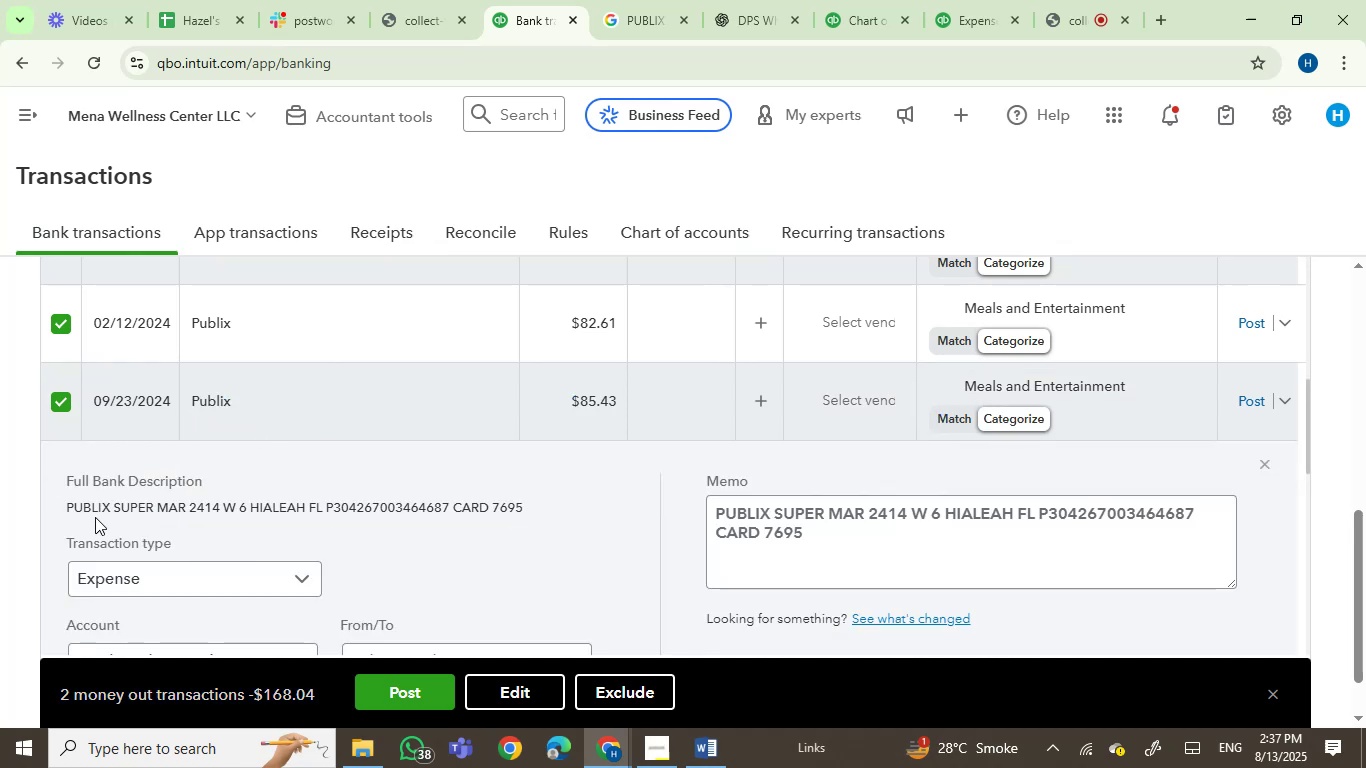 
left_click([86, 510])
 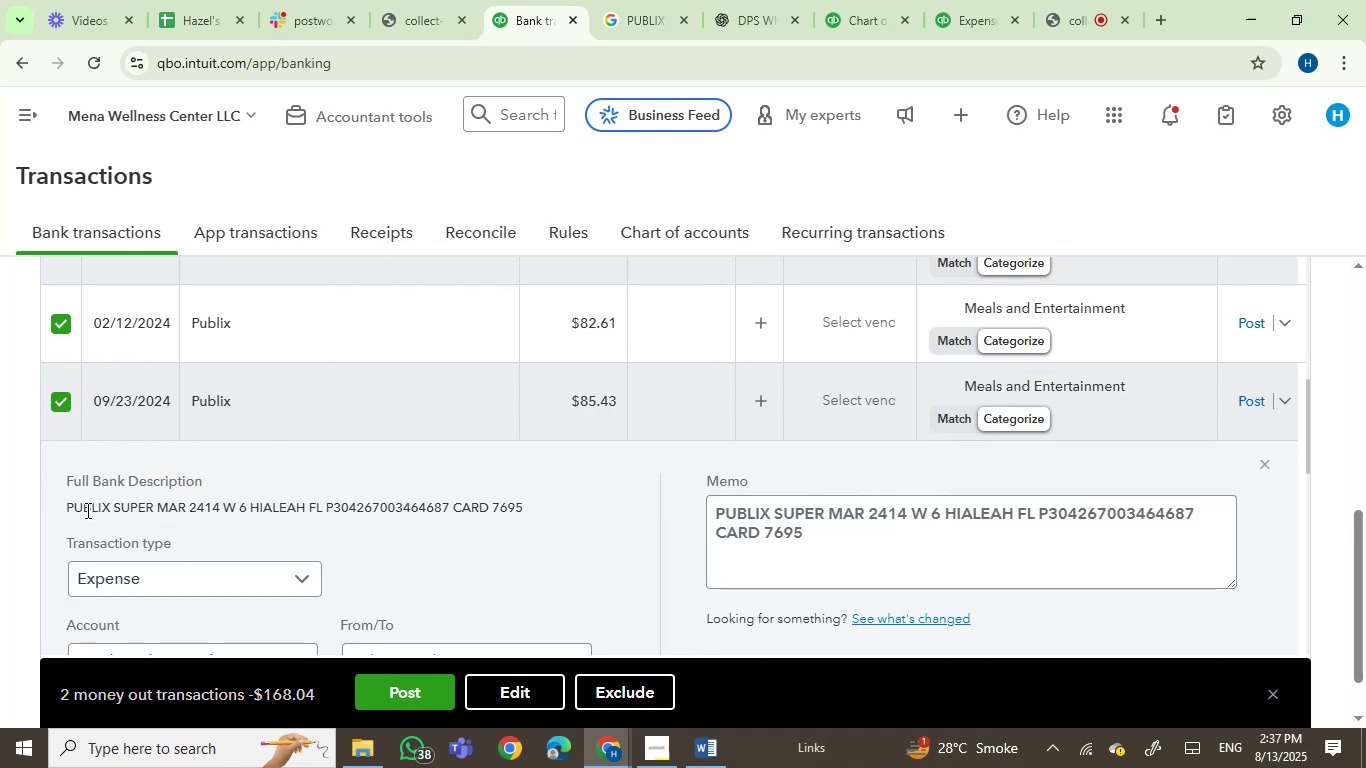 
left_click_drag(start_coordinate=[86, 510], to_coordinate=[126, 507])
 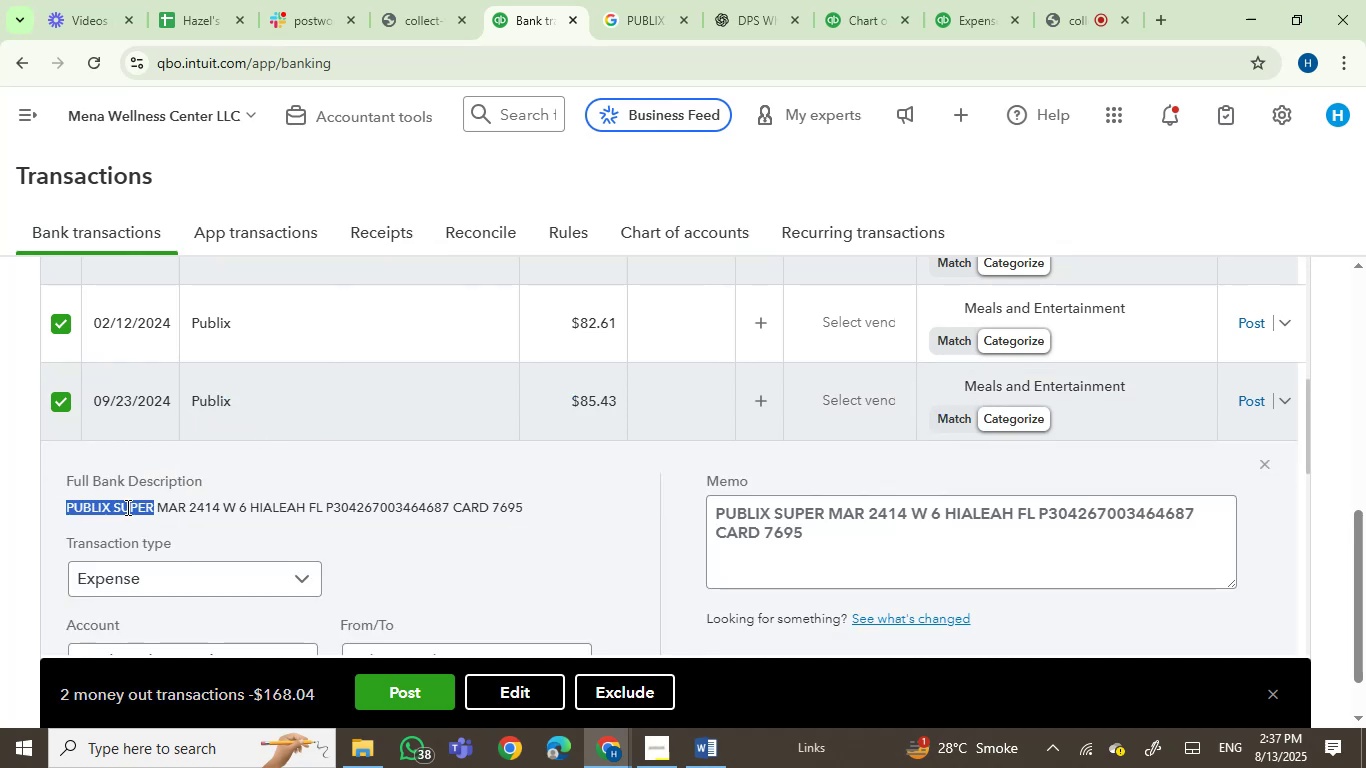 
key(Control+C)
 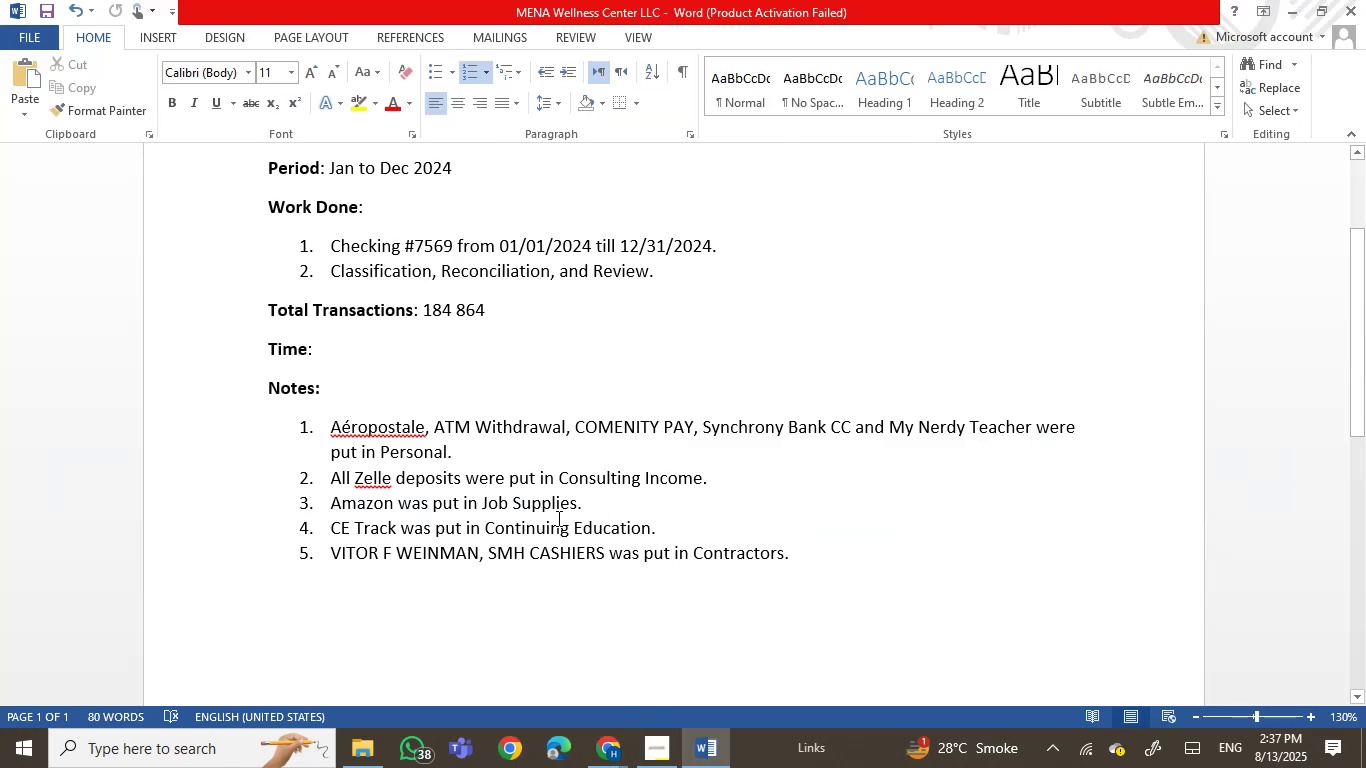 
left_click([391, 504])
 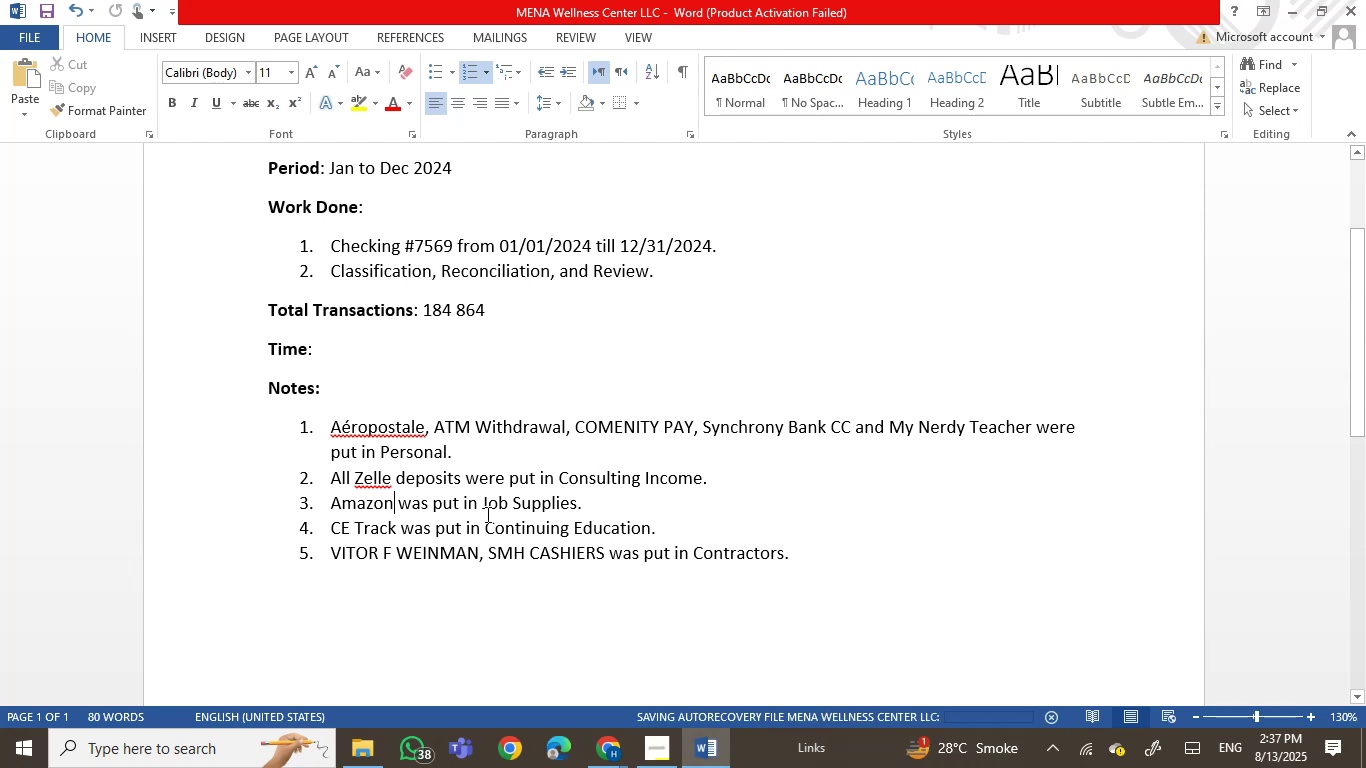 
key(Comma)
 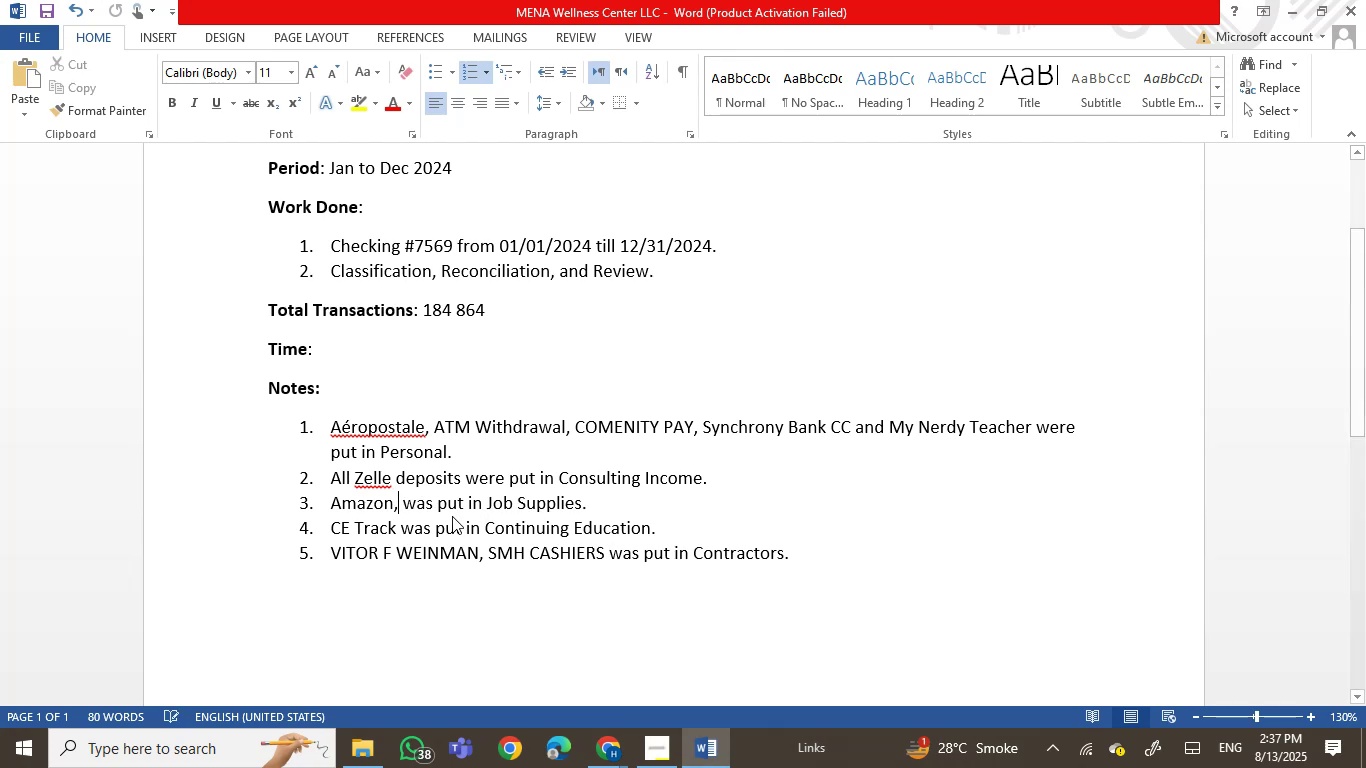 
key(ArrowRight)
 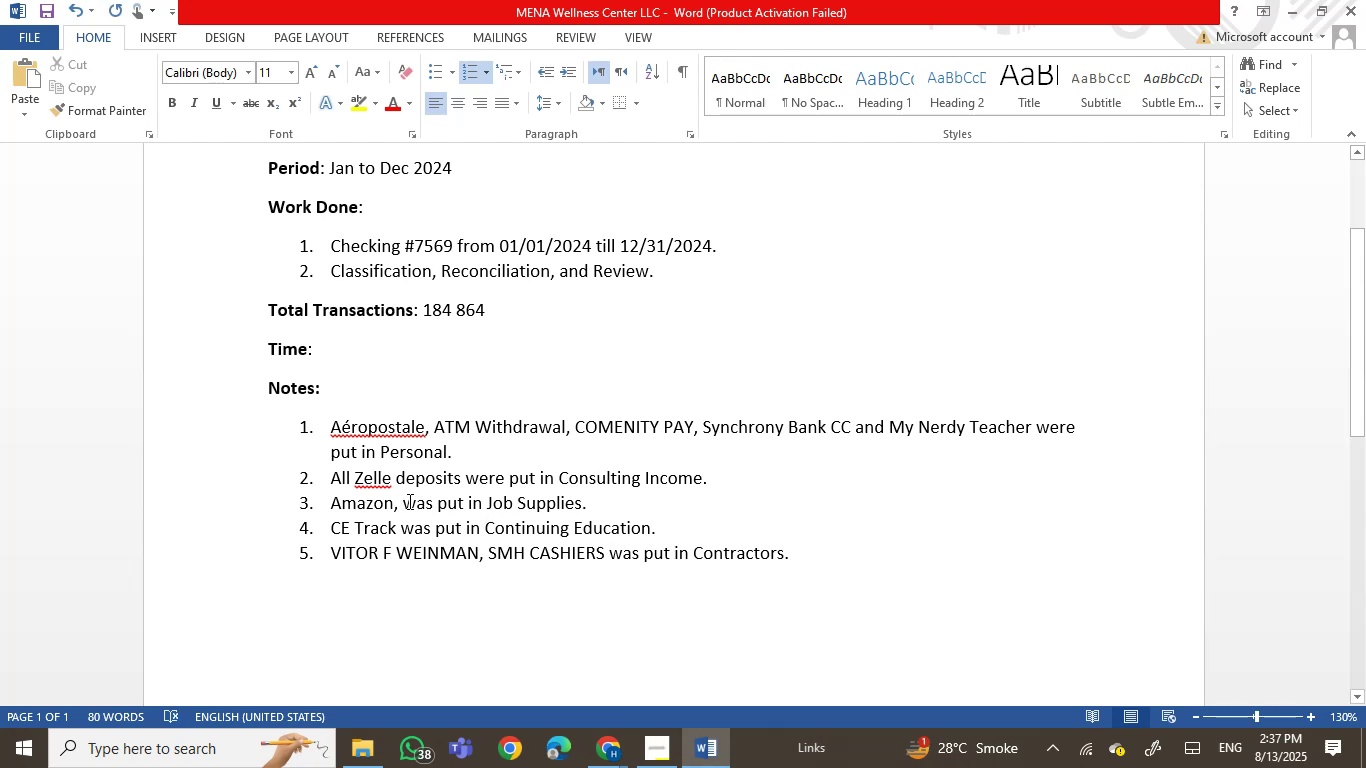 
right_click([403, 501])
 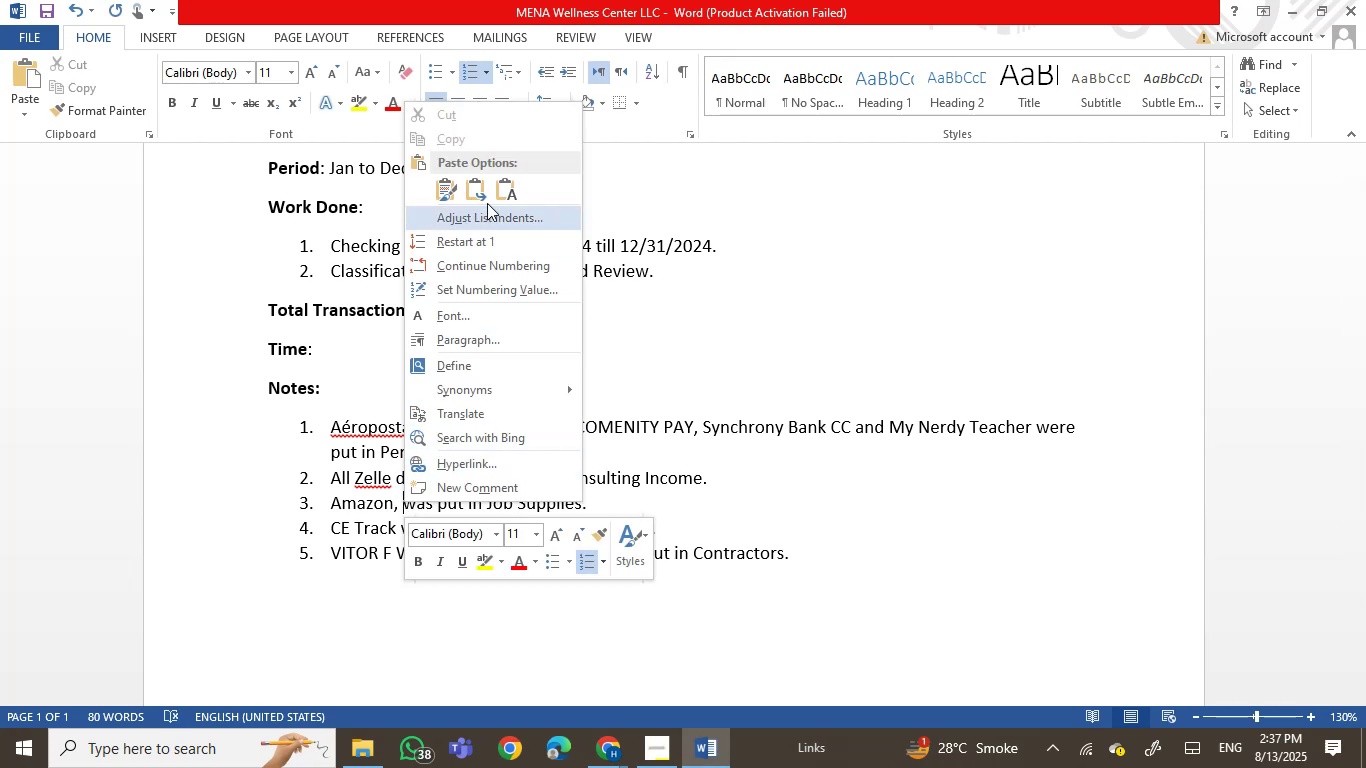 
left_click([498, 193])
 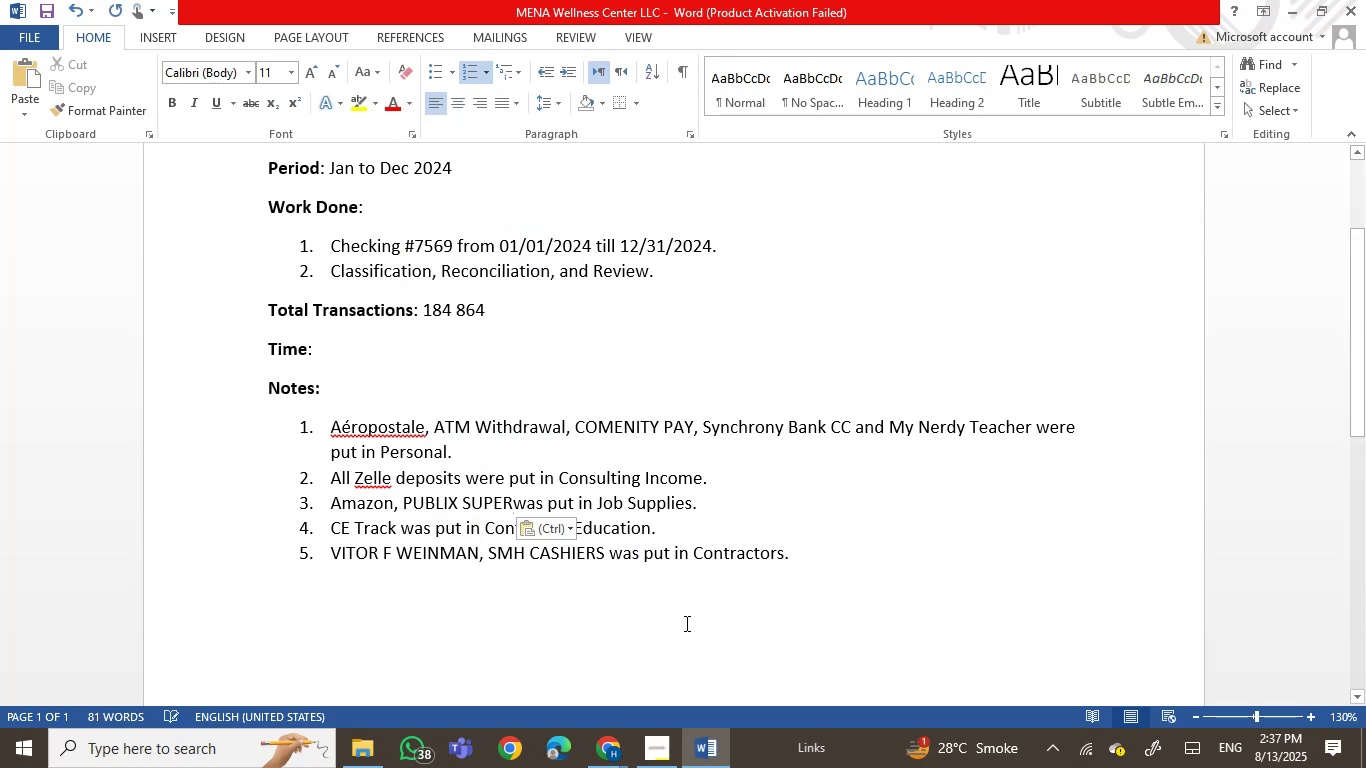 
key(Space)
 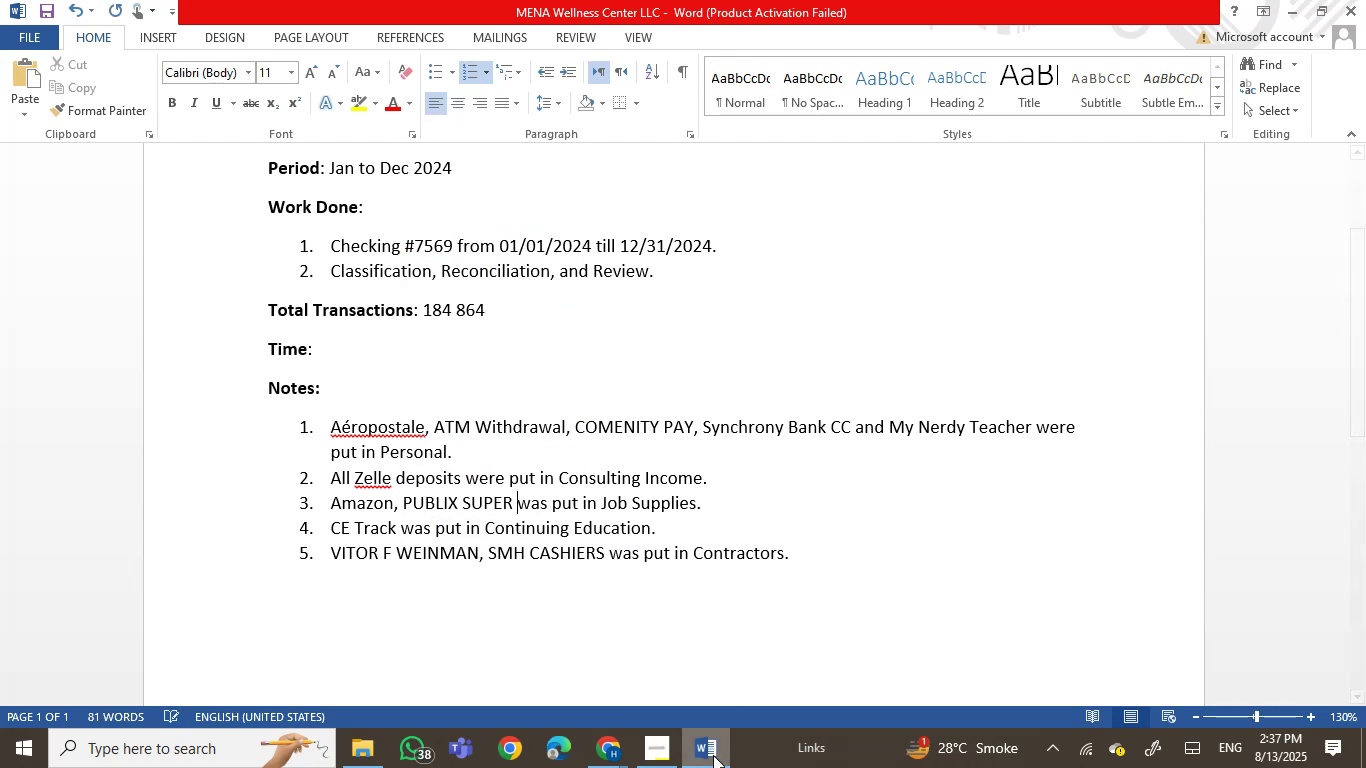 
left_click([713, 755])
 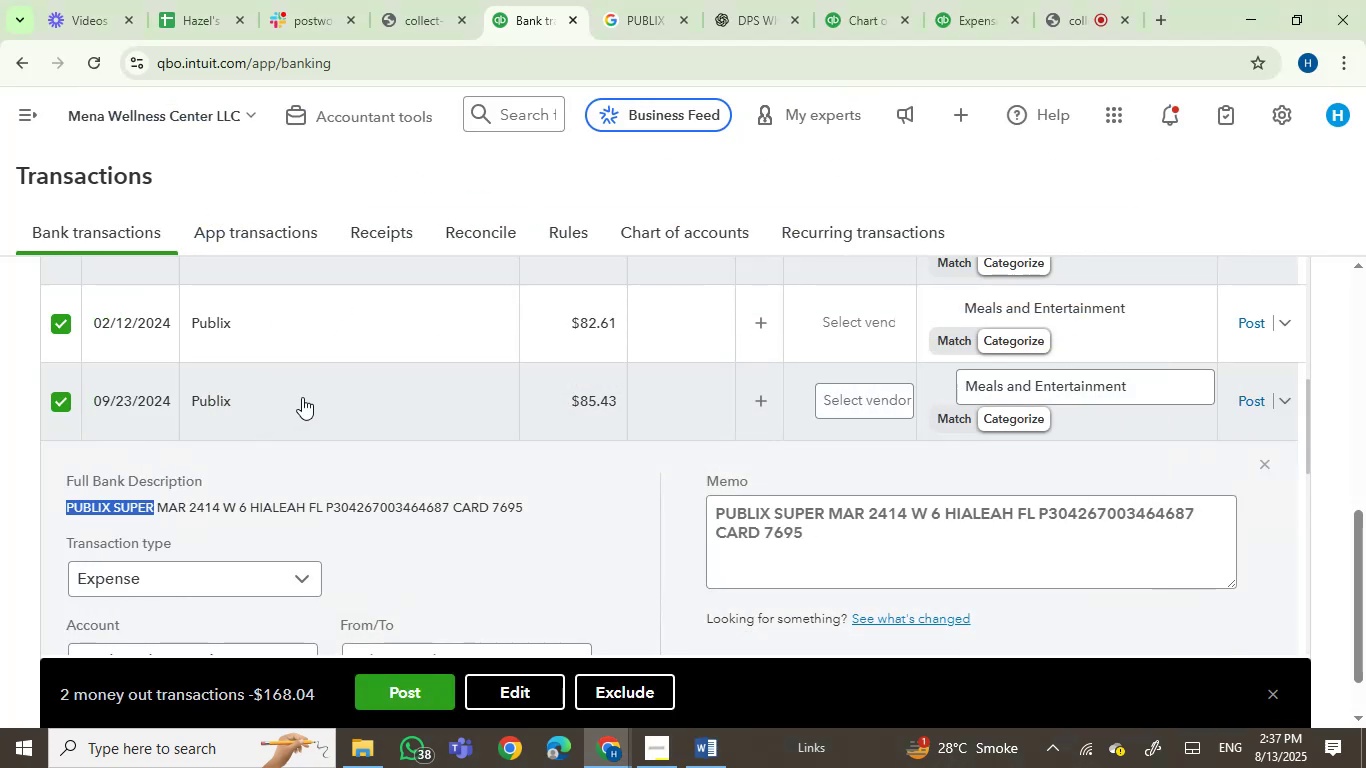 
left_click([366, 399])
 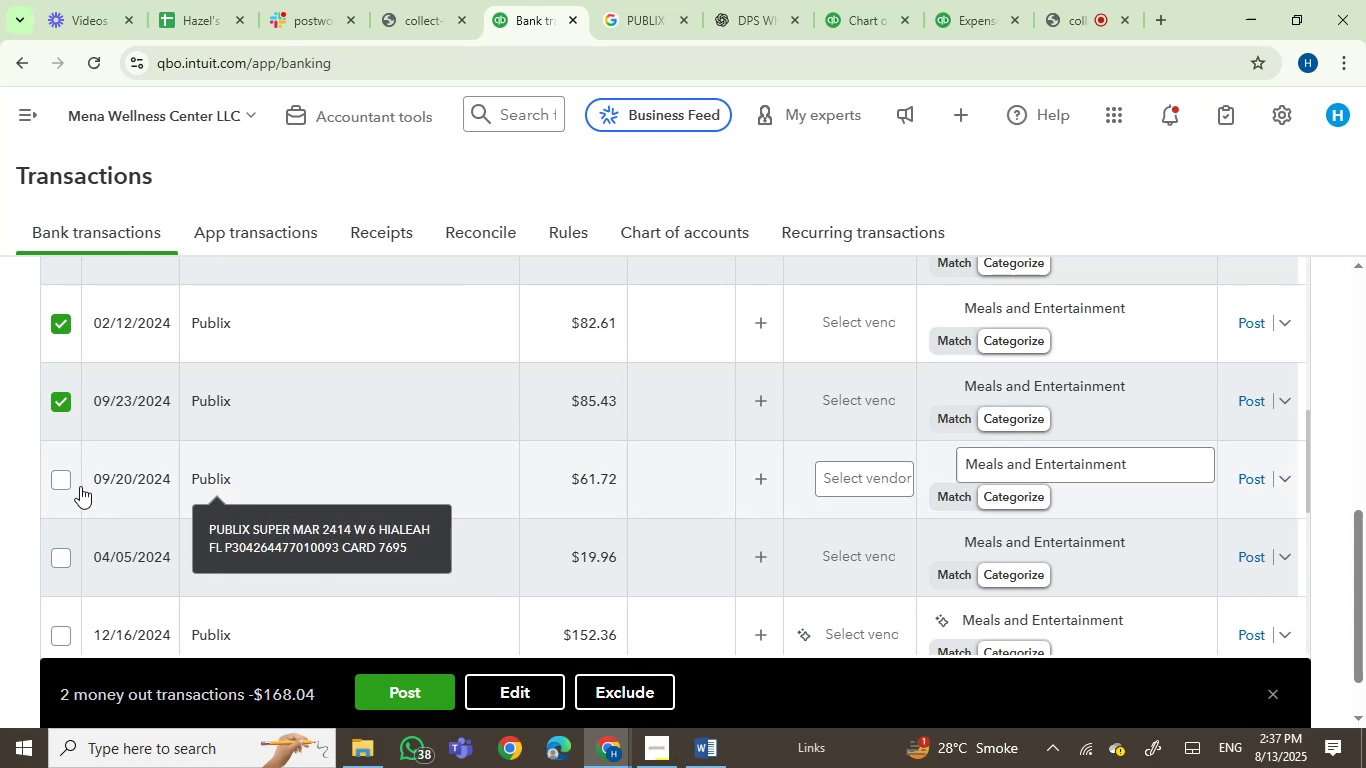 
left_click([64, 486])
 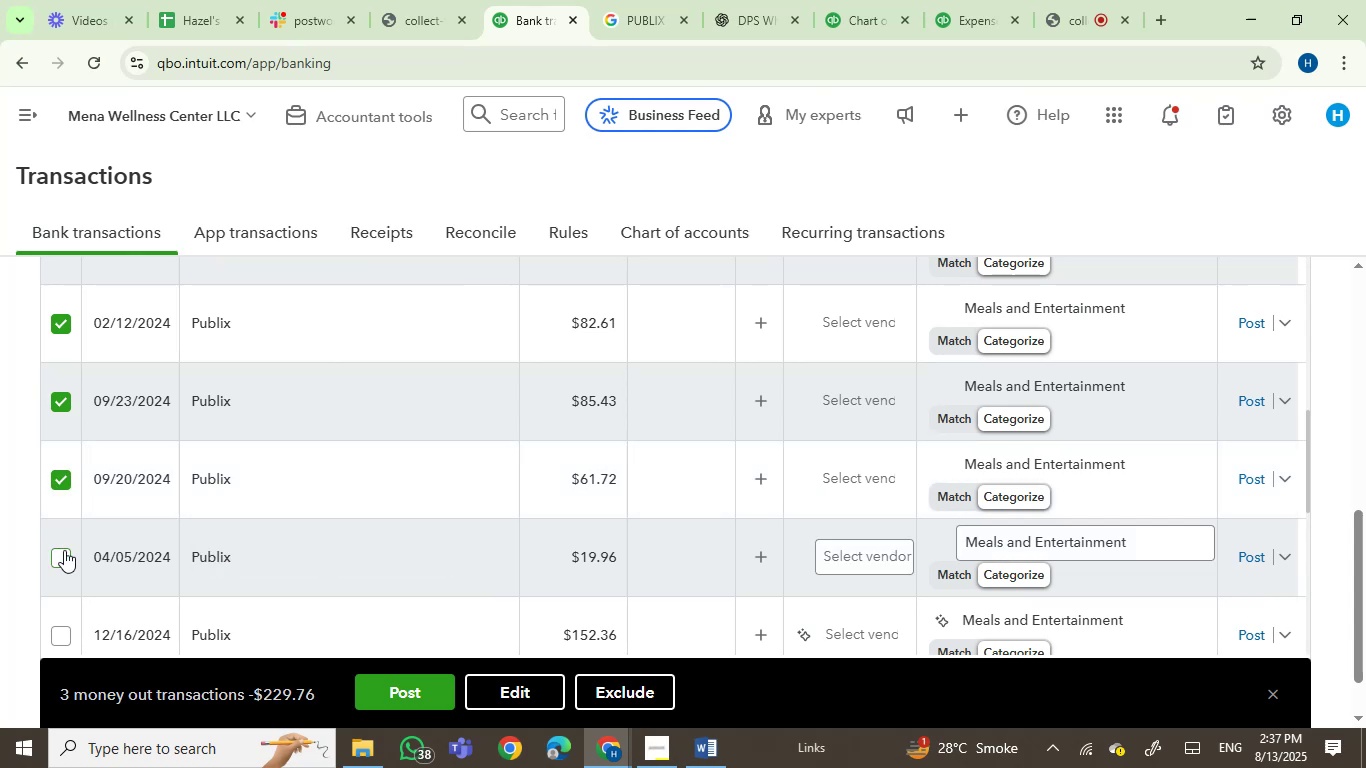 
left_click([63, 552])
 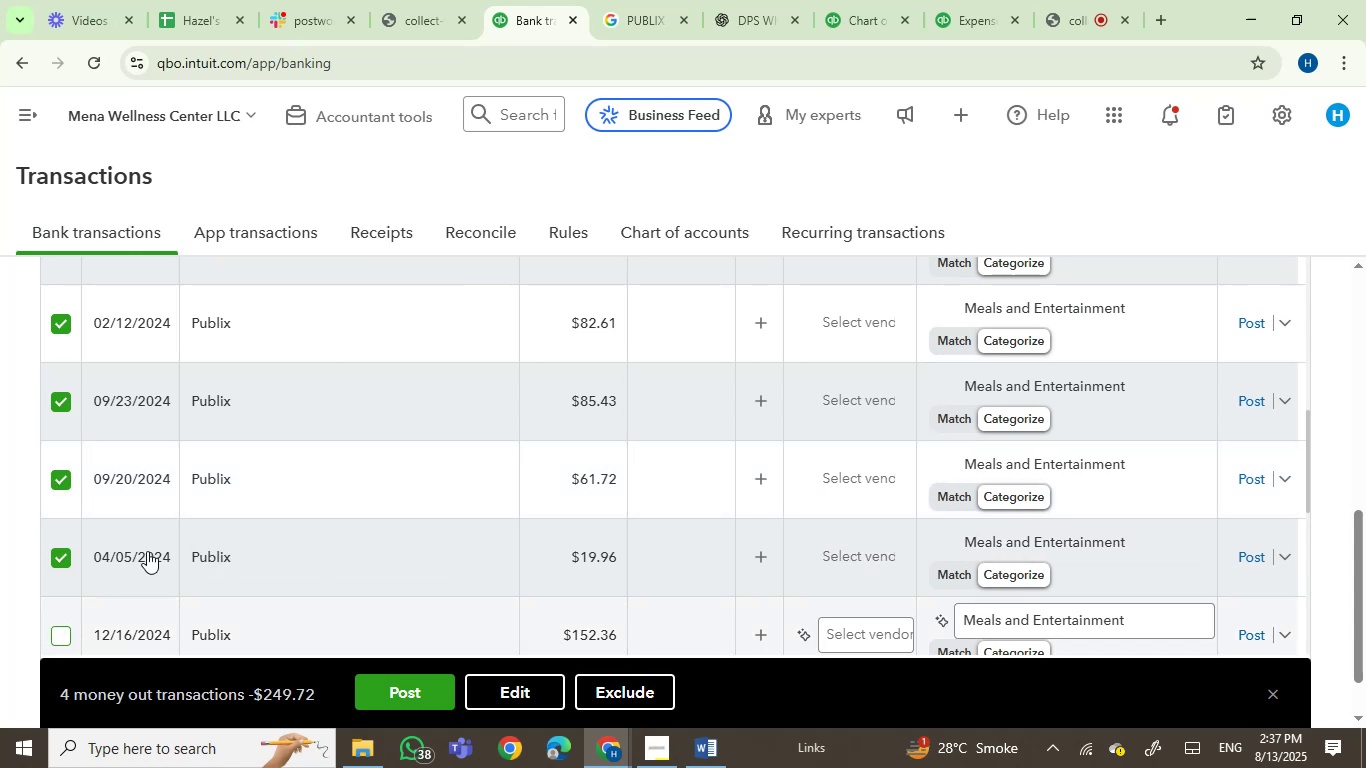 
scroll: coordinate [398, 480], scroll_direction: down, amount: 1.0
 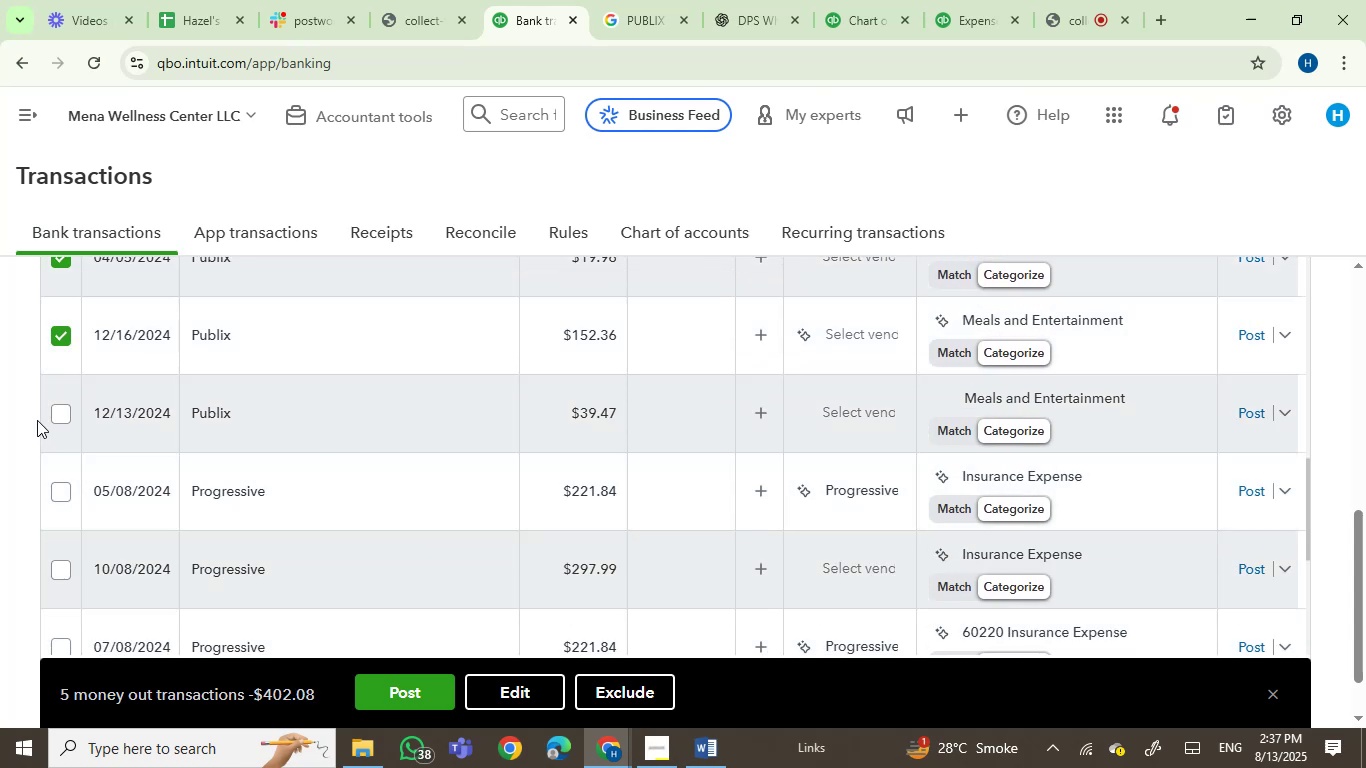 
left_click([63, 410])
 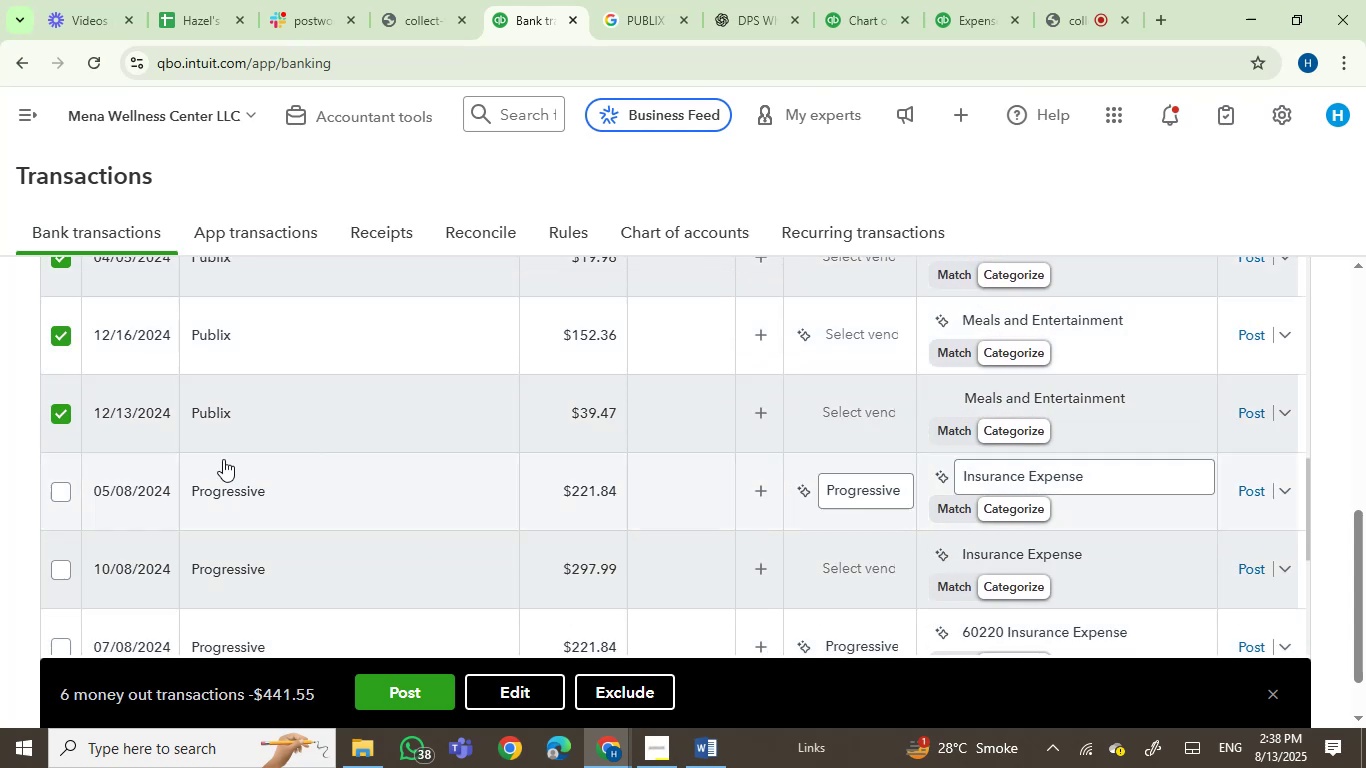 
scroll: coordinate [361, 459], scroll_direction: up, amount: 4.0
 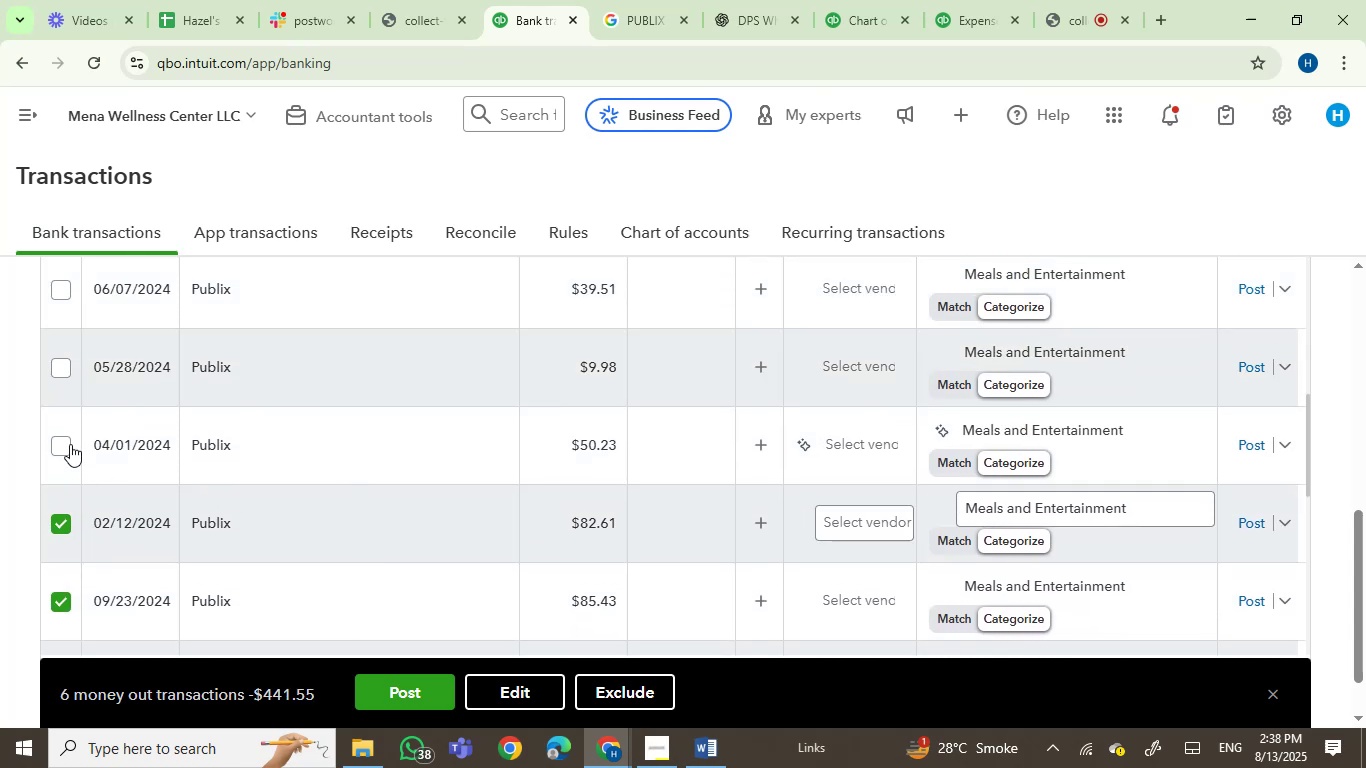 
left_click([63, 442])
 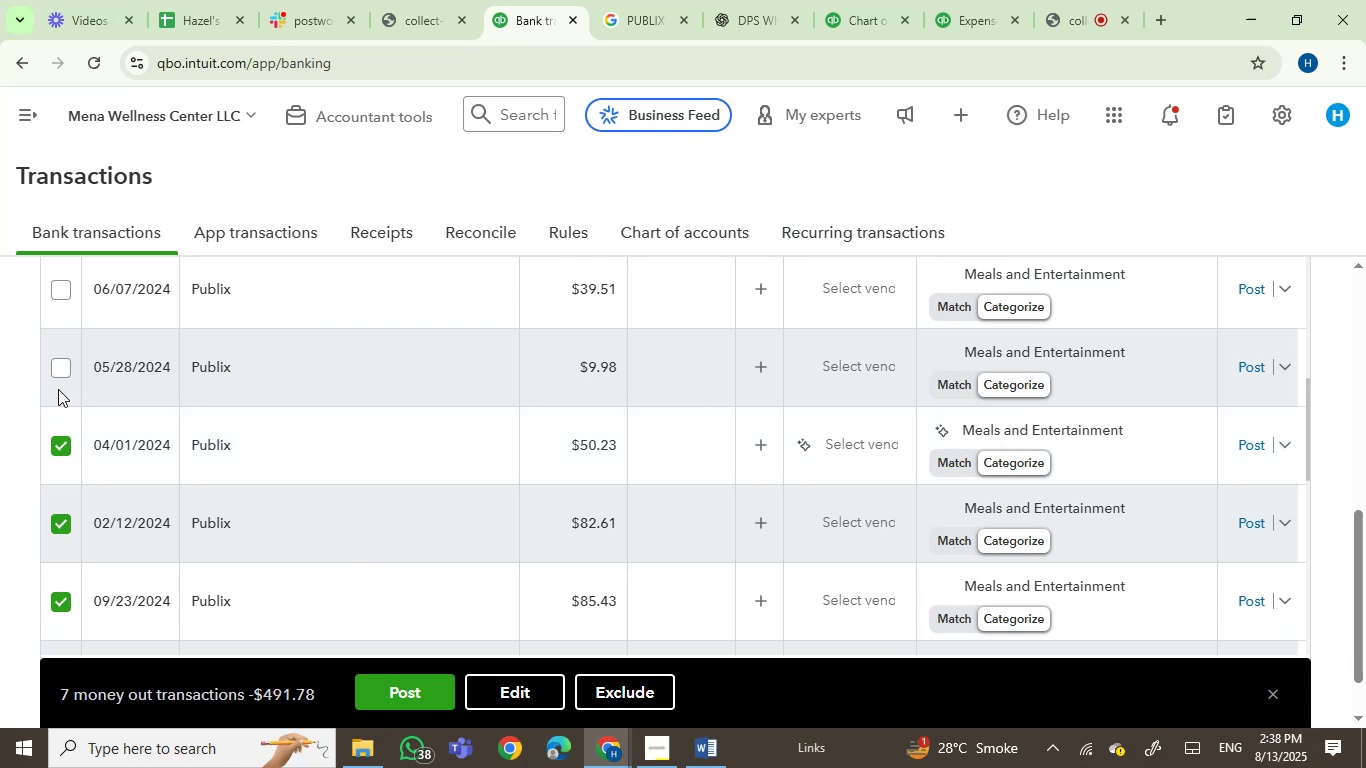 
left_click([54, 373])
 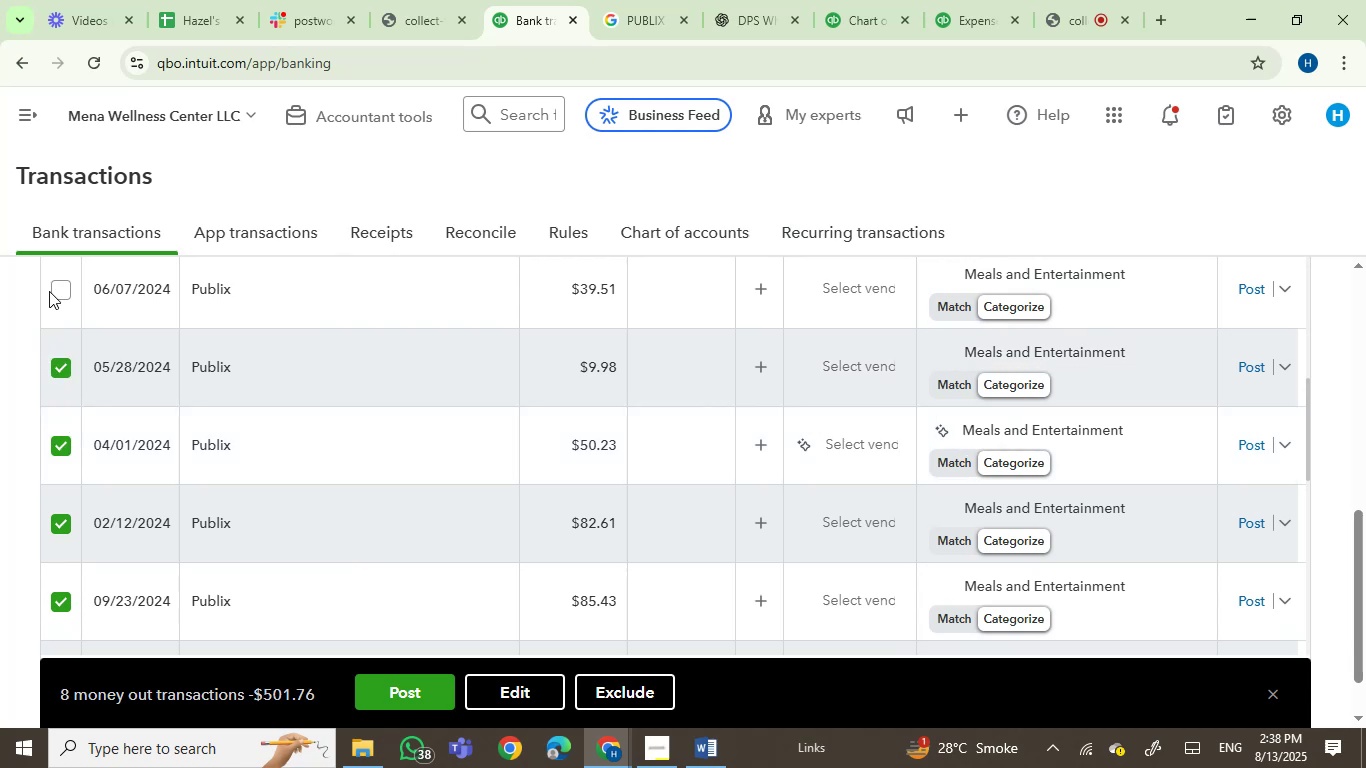 
left_click([51, 287])
 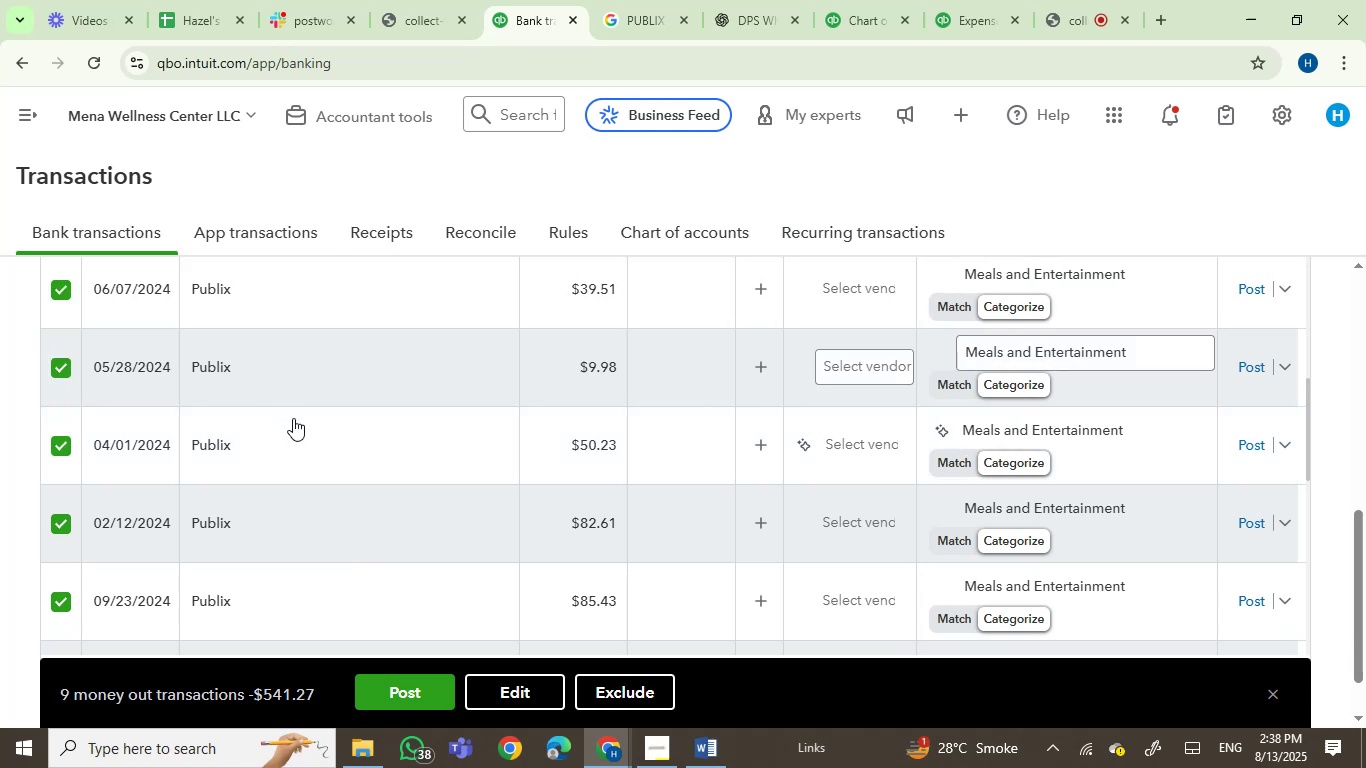 
scroll: coordinate [347, 462], scroll_direction: up, amount: 2.0
 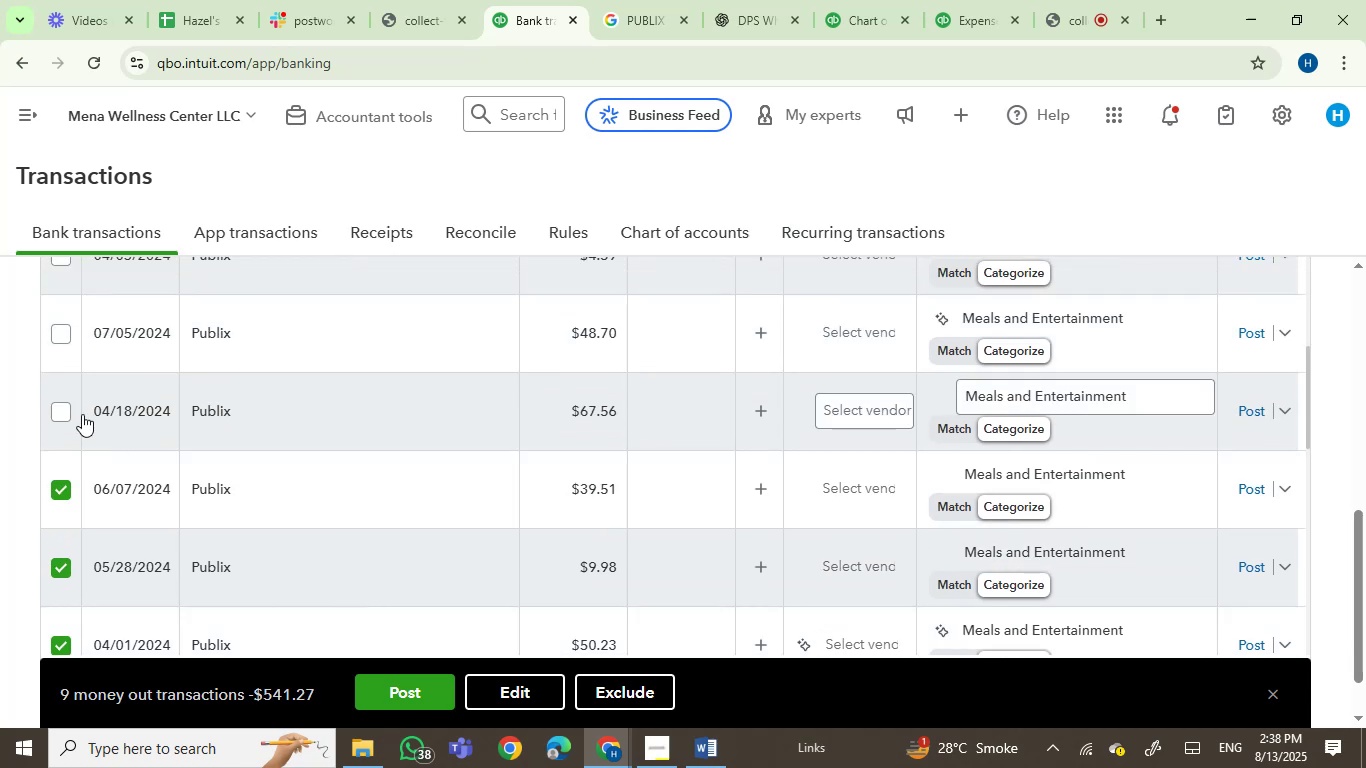 
left_click([62, 410])
 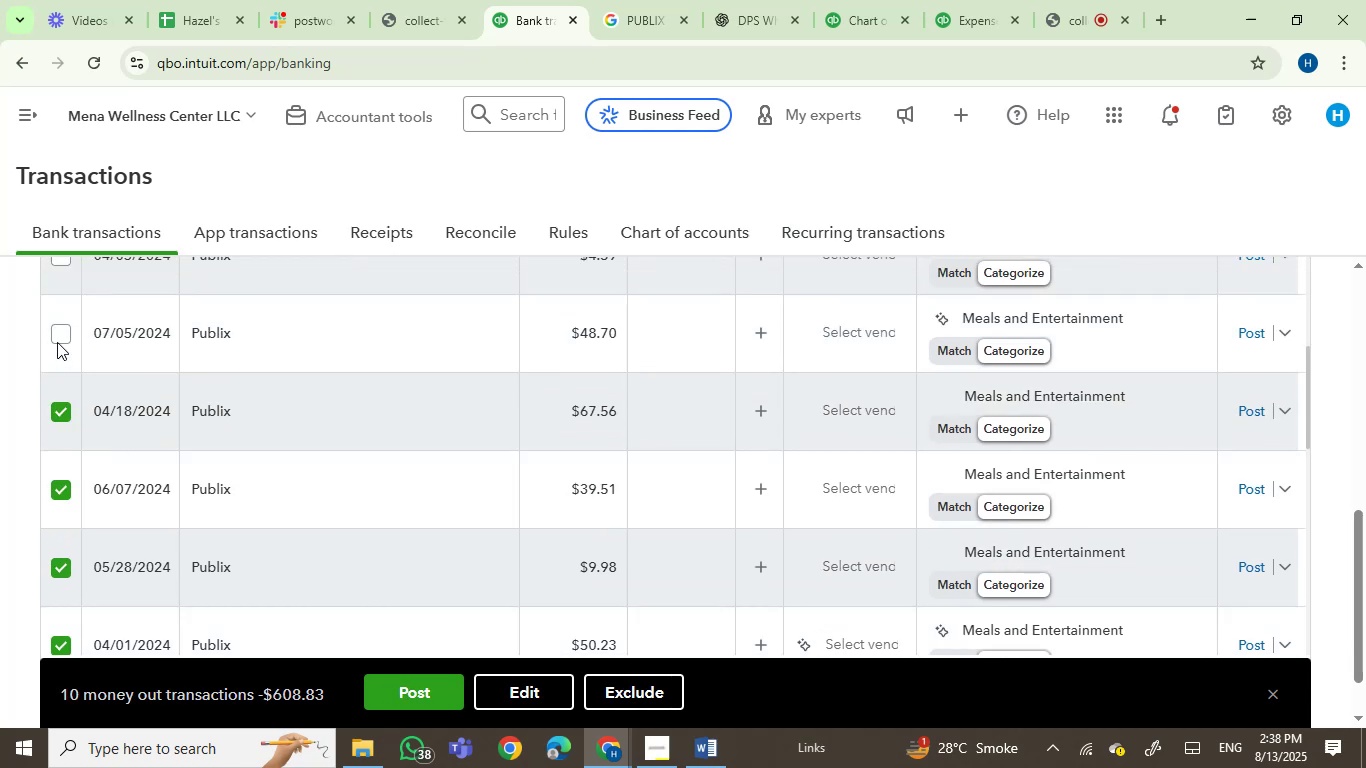 
left_click([57, 334])
 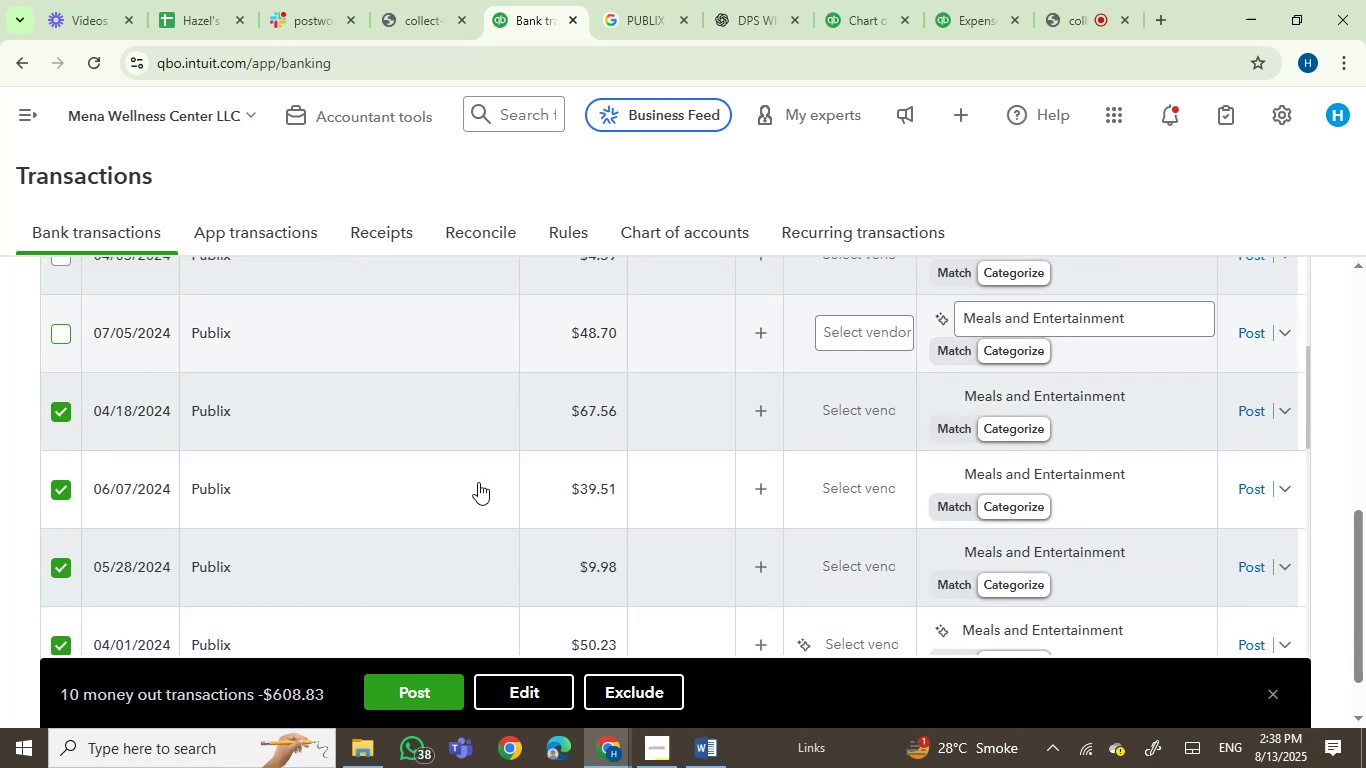 
scroll: coordinate [479, 483], scroll_direction: up, amount: 2.0
 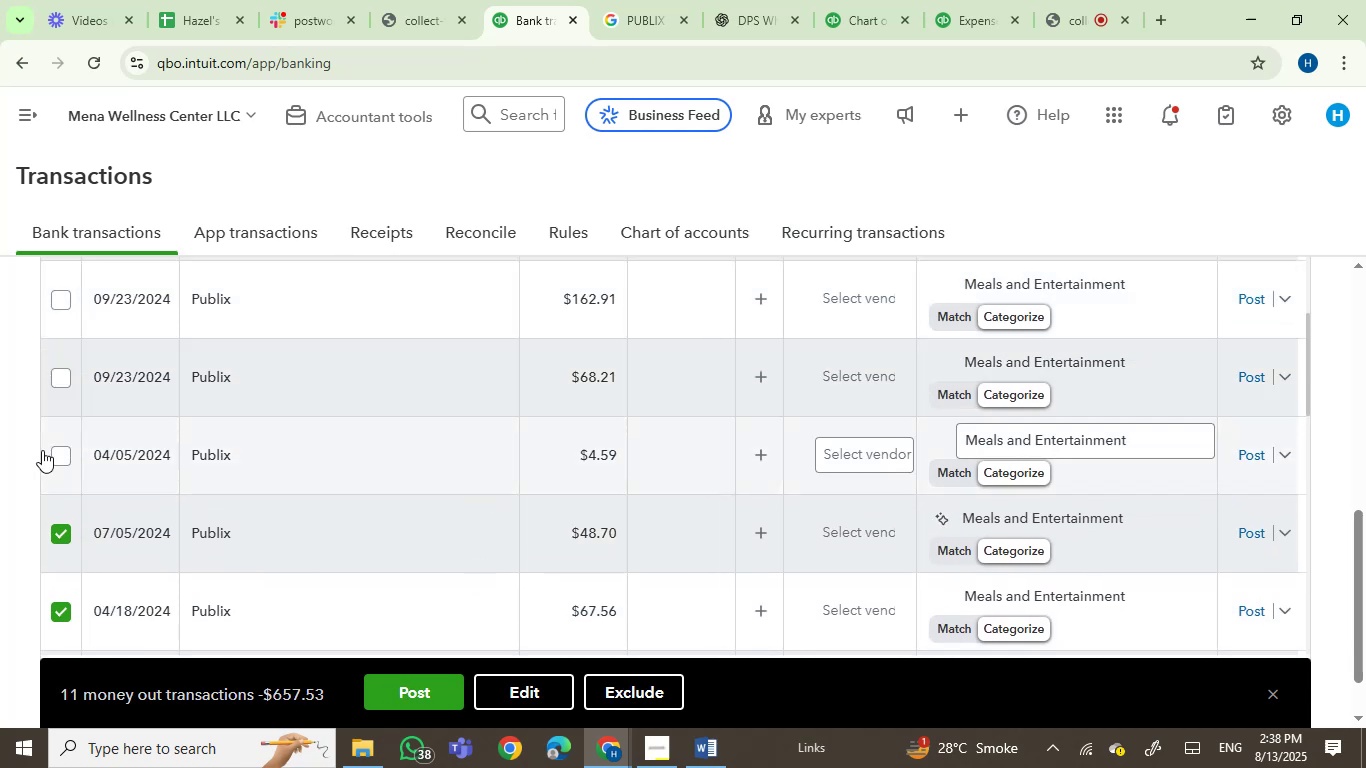 
left_click([60, 452])
 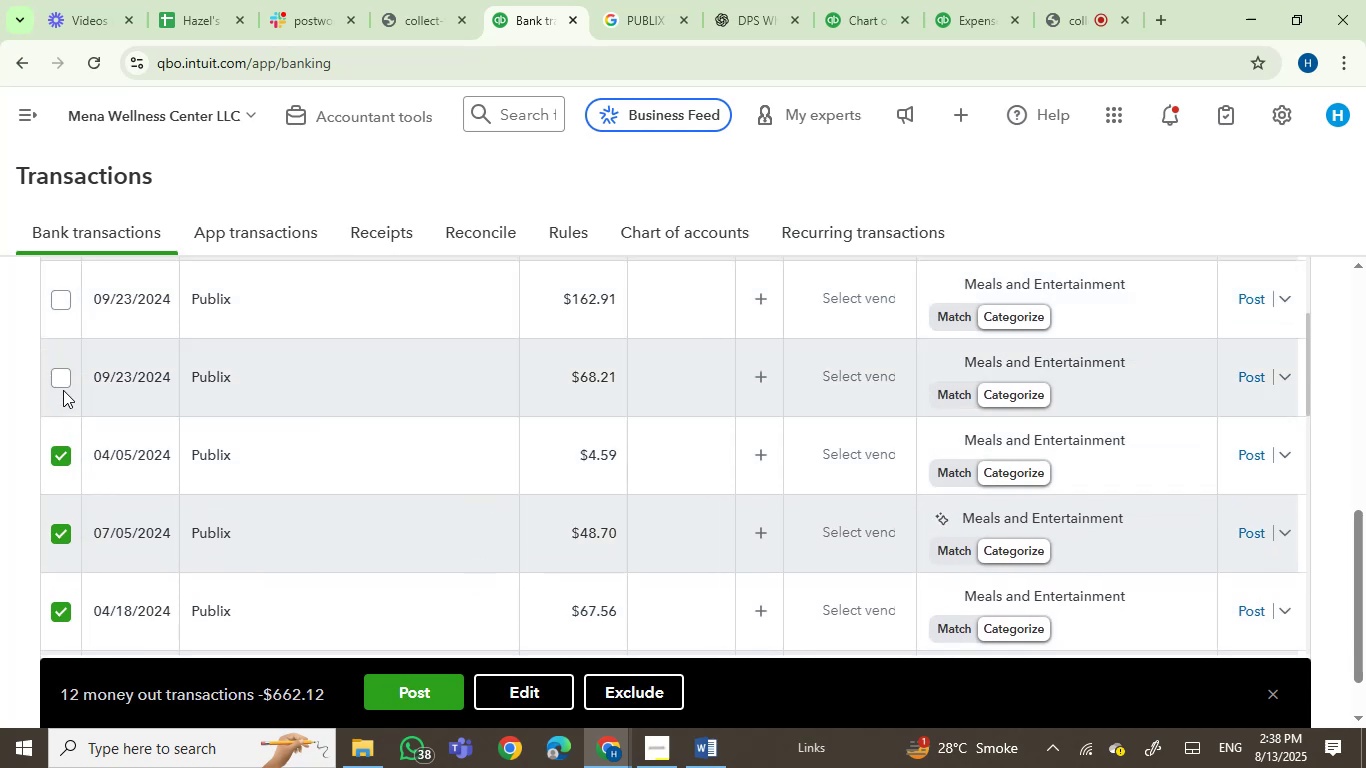 
left_click([60, 380])
 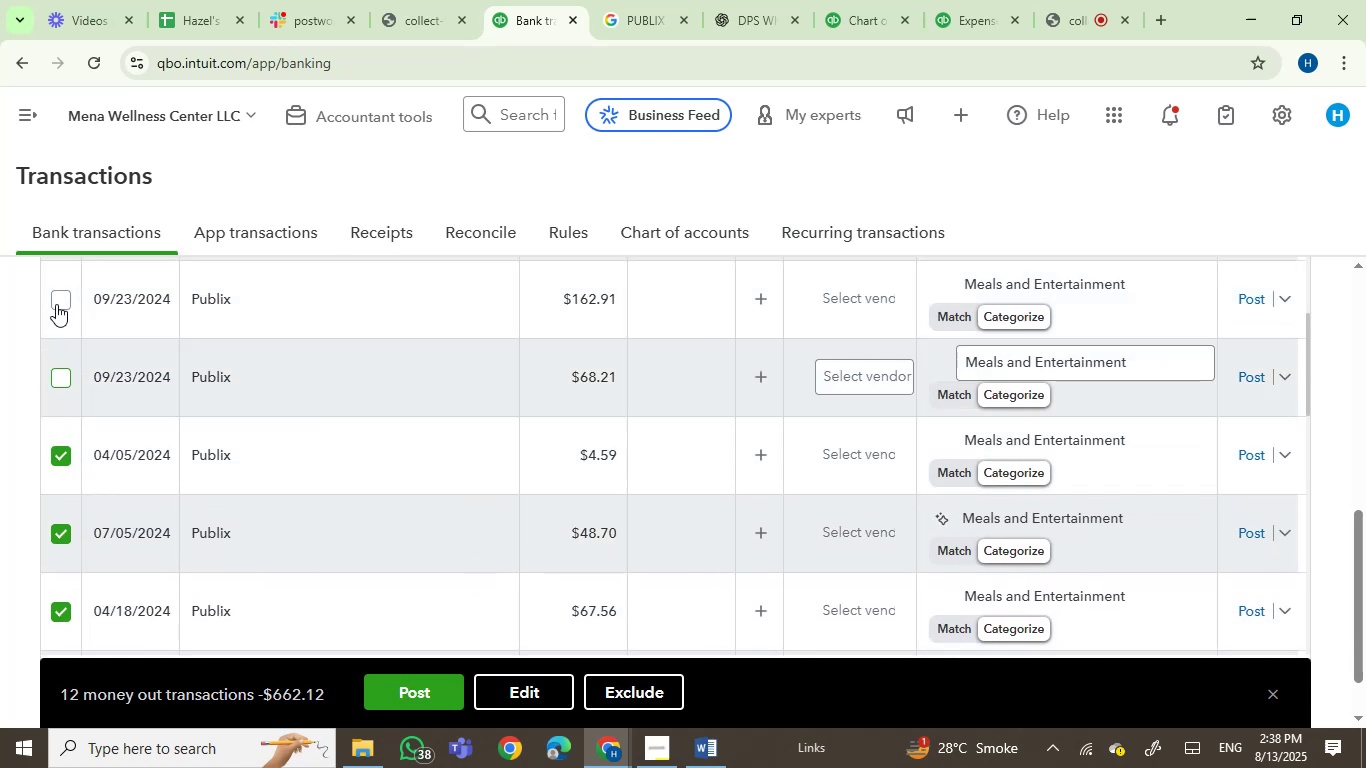 
left_click([56, 304])
 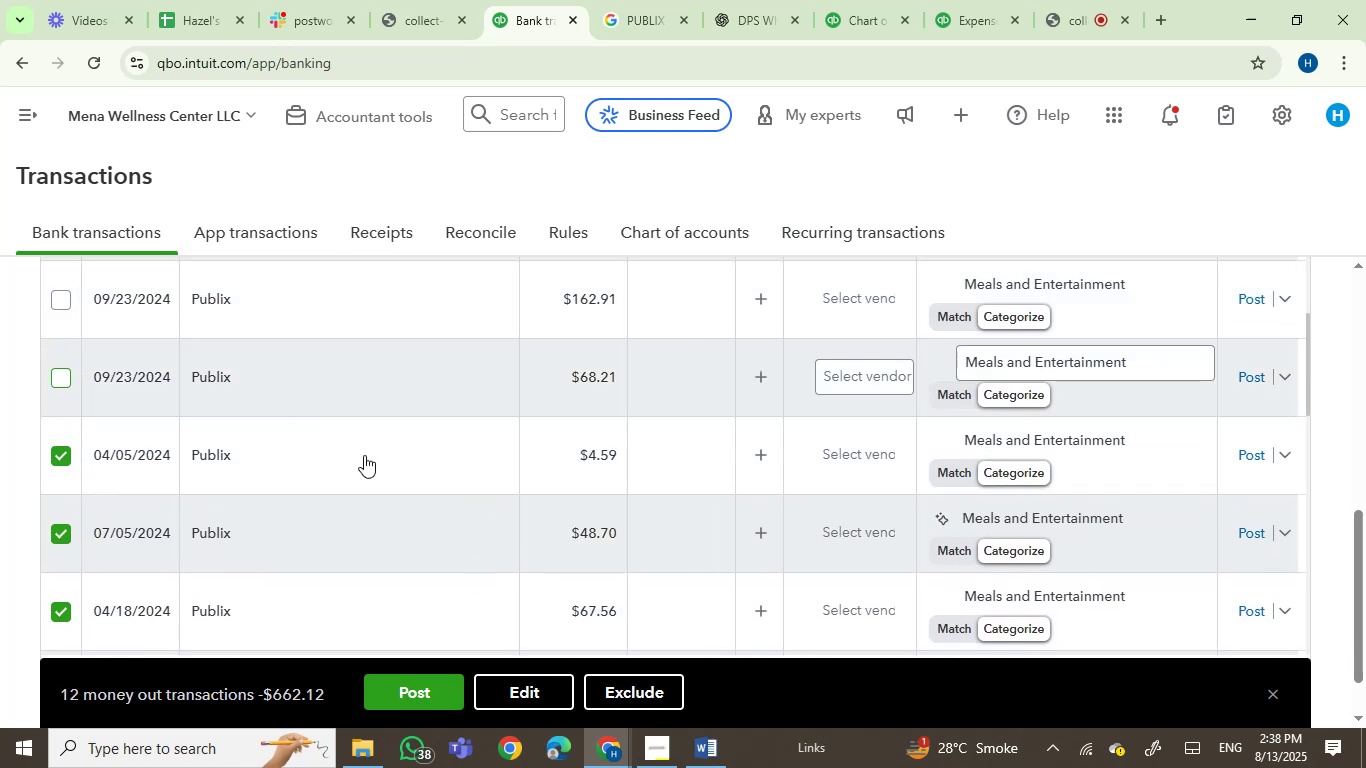 
scroll: coordinate [364, 455], scroll_direction: up, amount: 2.0
 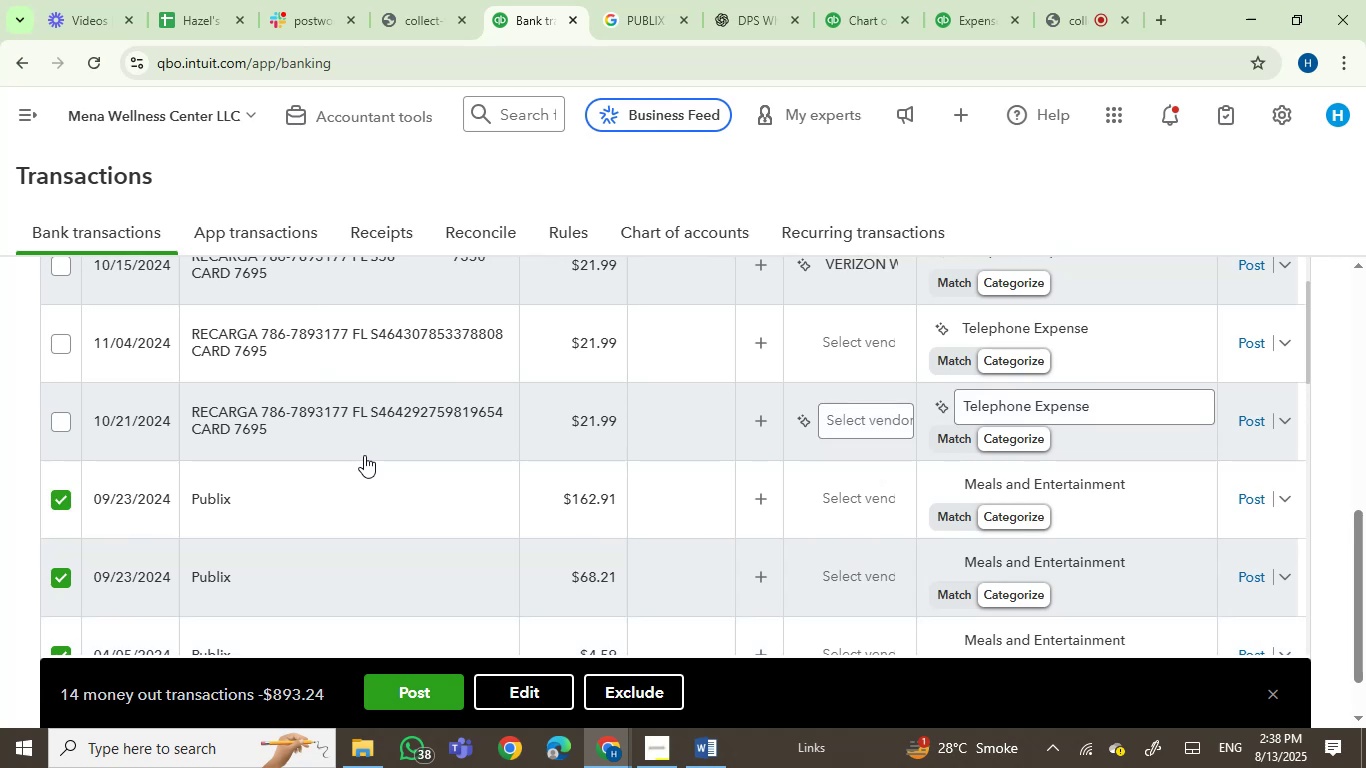 
scroll: coordinate [364, 455], scroll_direction: down, amount: 1.0
 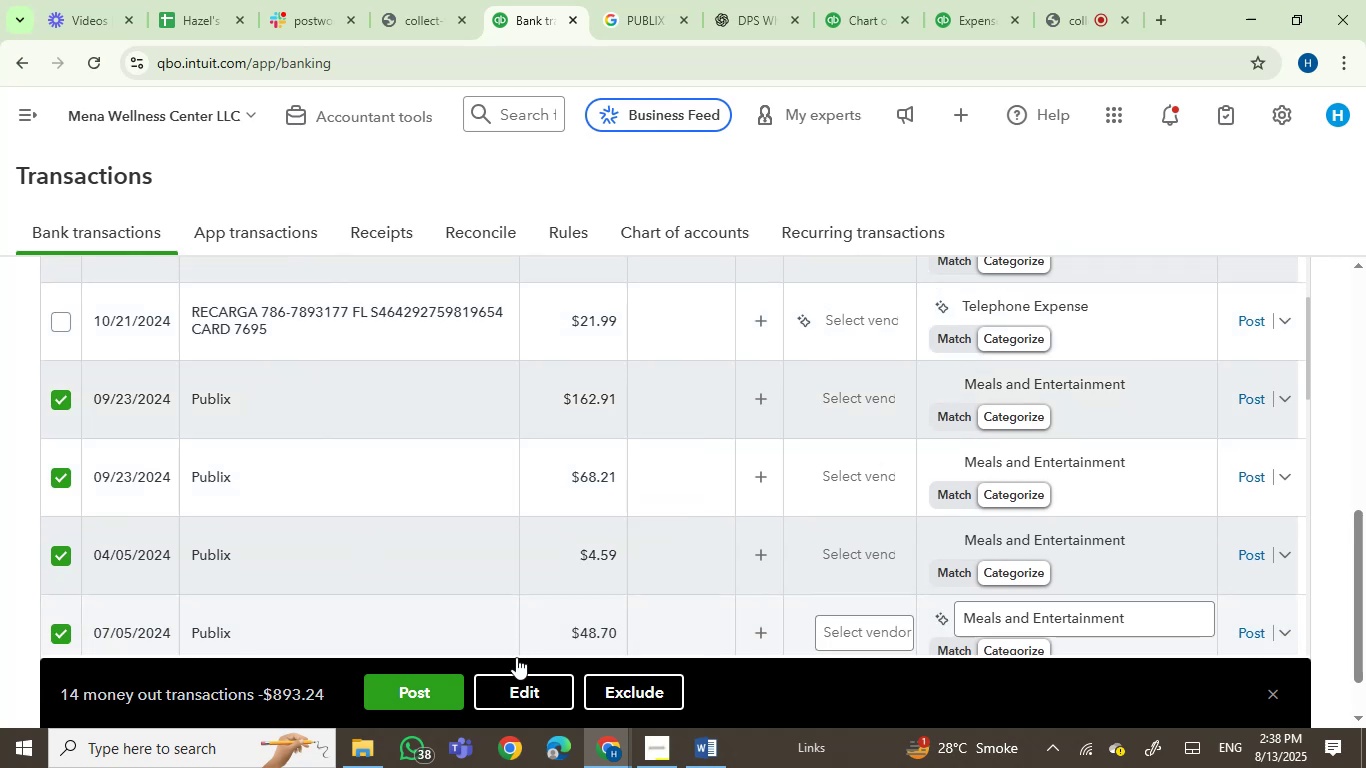 
left_click([518, 679])
 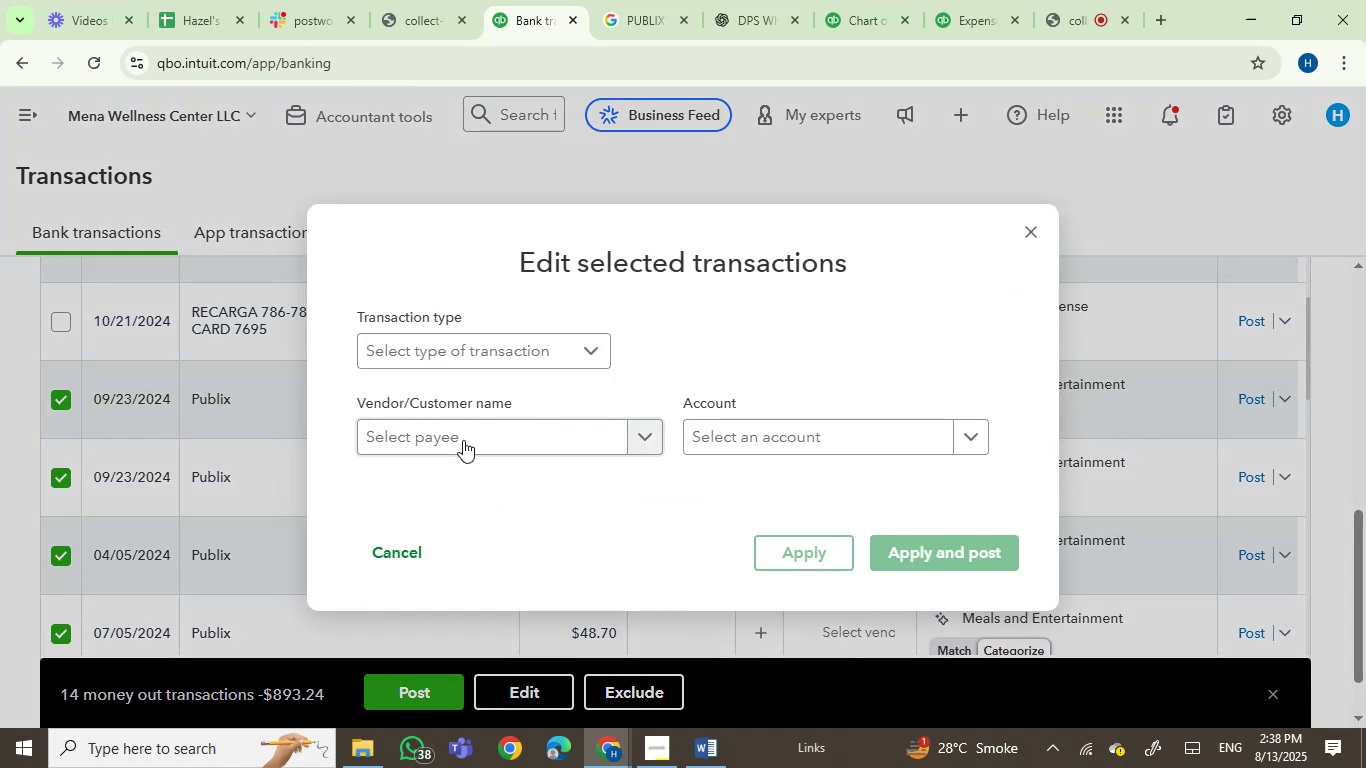 
left_click([462, 444])
 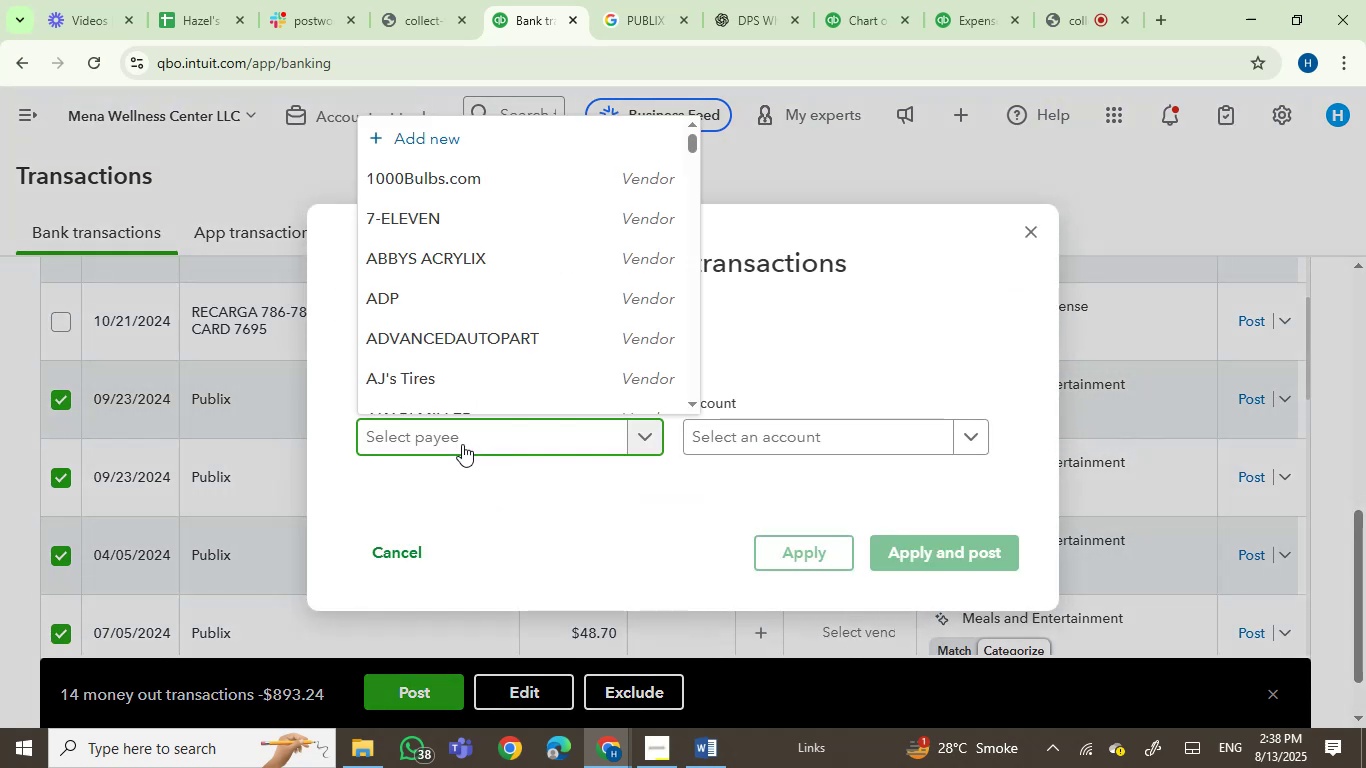 
type(pub)
 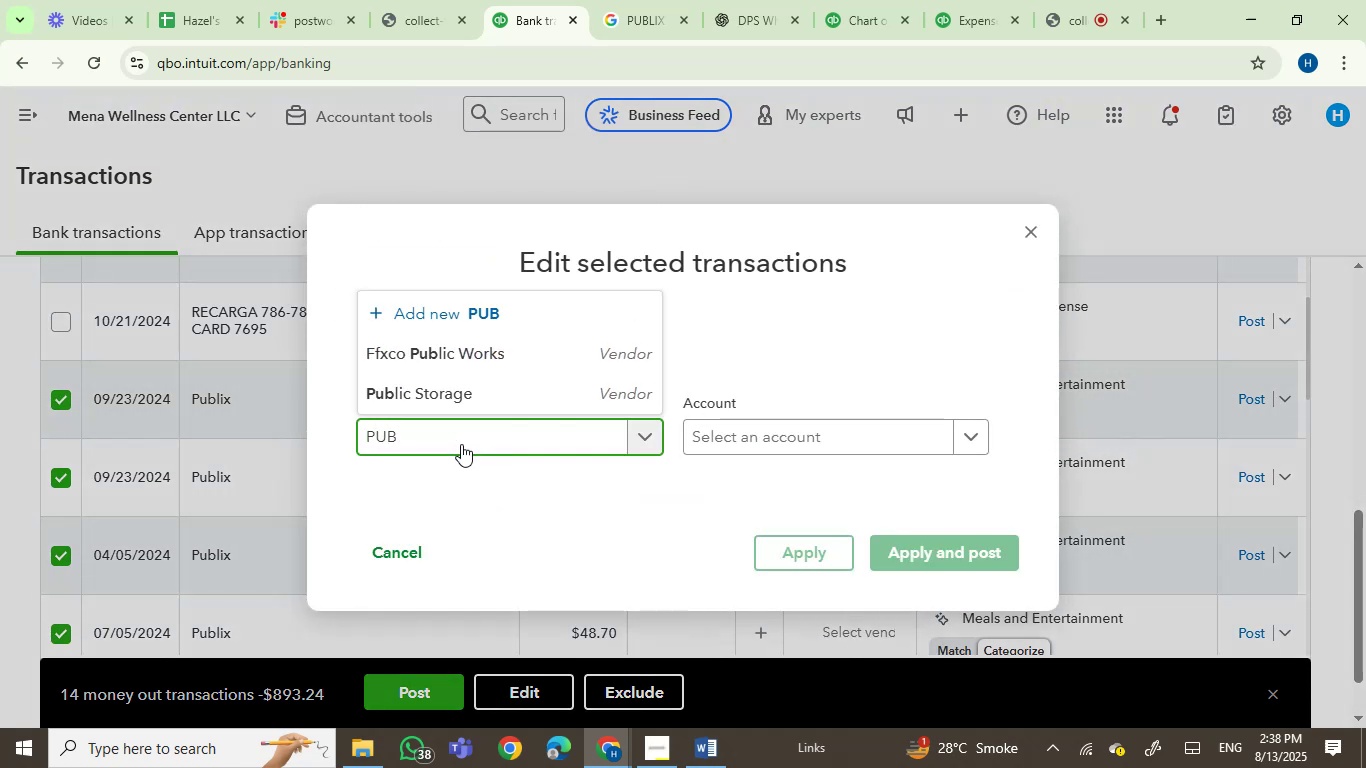 
left_click_drag(start_coordinate=[467, 438], to_coordinate=[331, 439])
 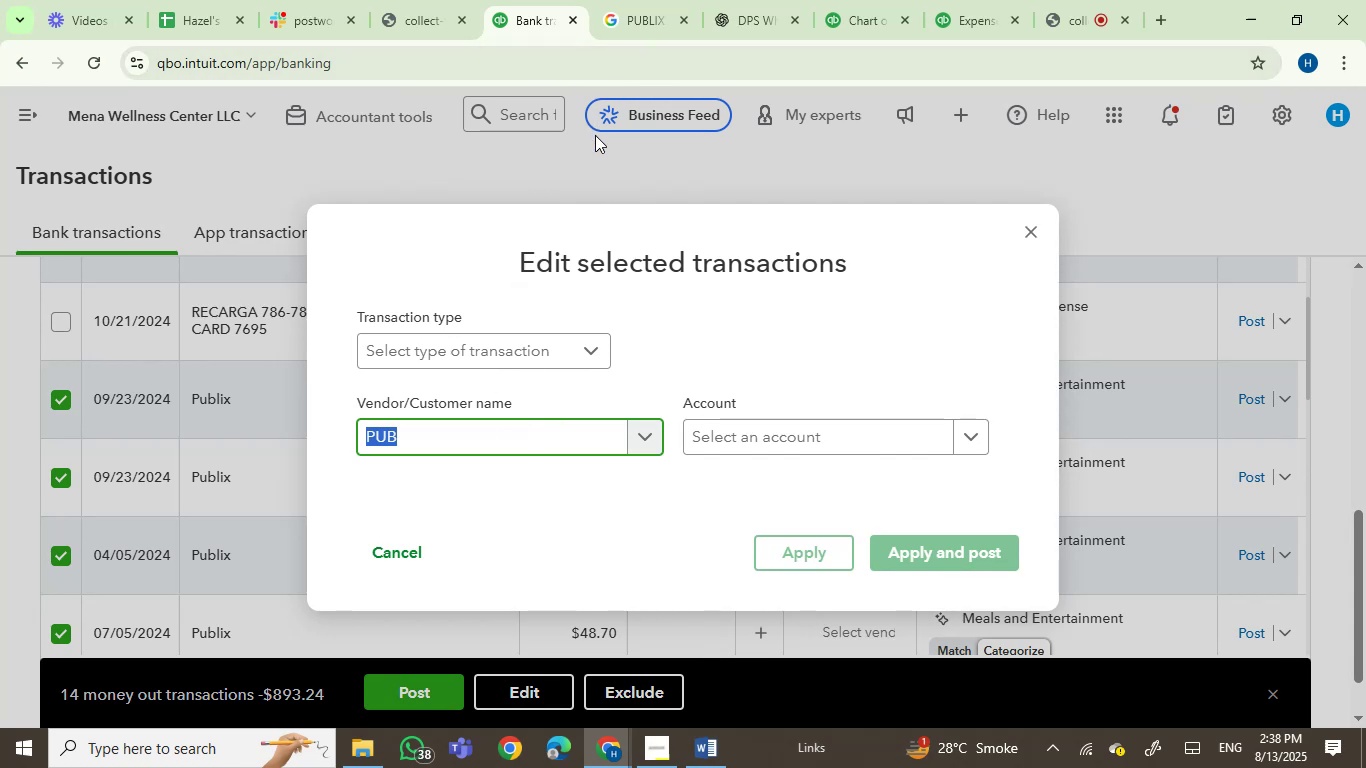 
type(PublipB)
key(Backspace)
type(UBLIX)
 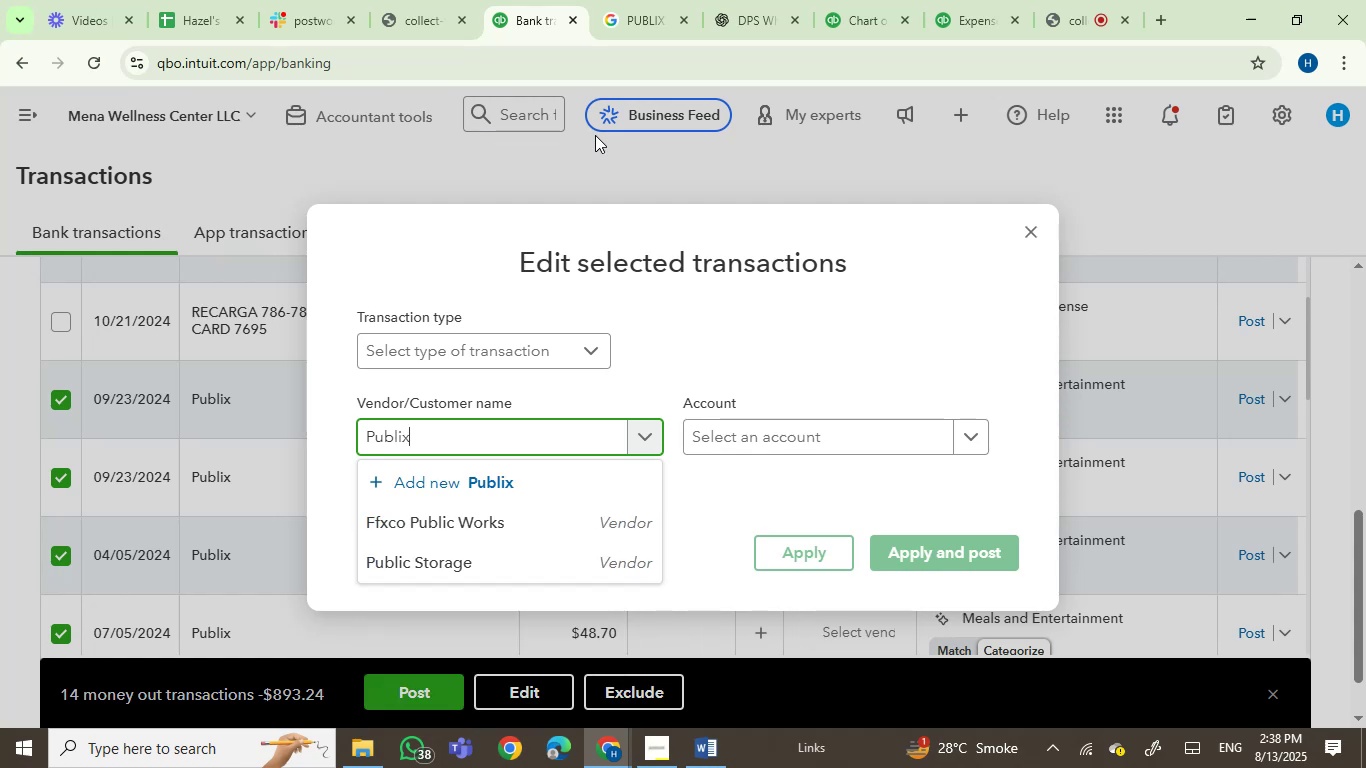 
left_click([461, 490])
 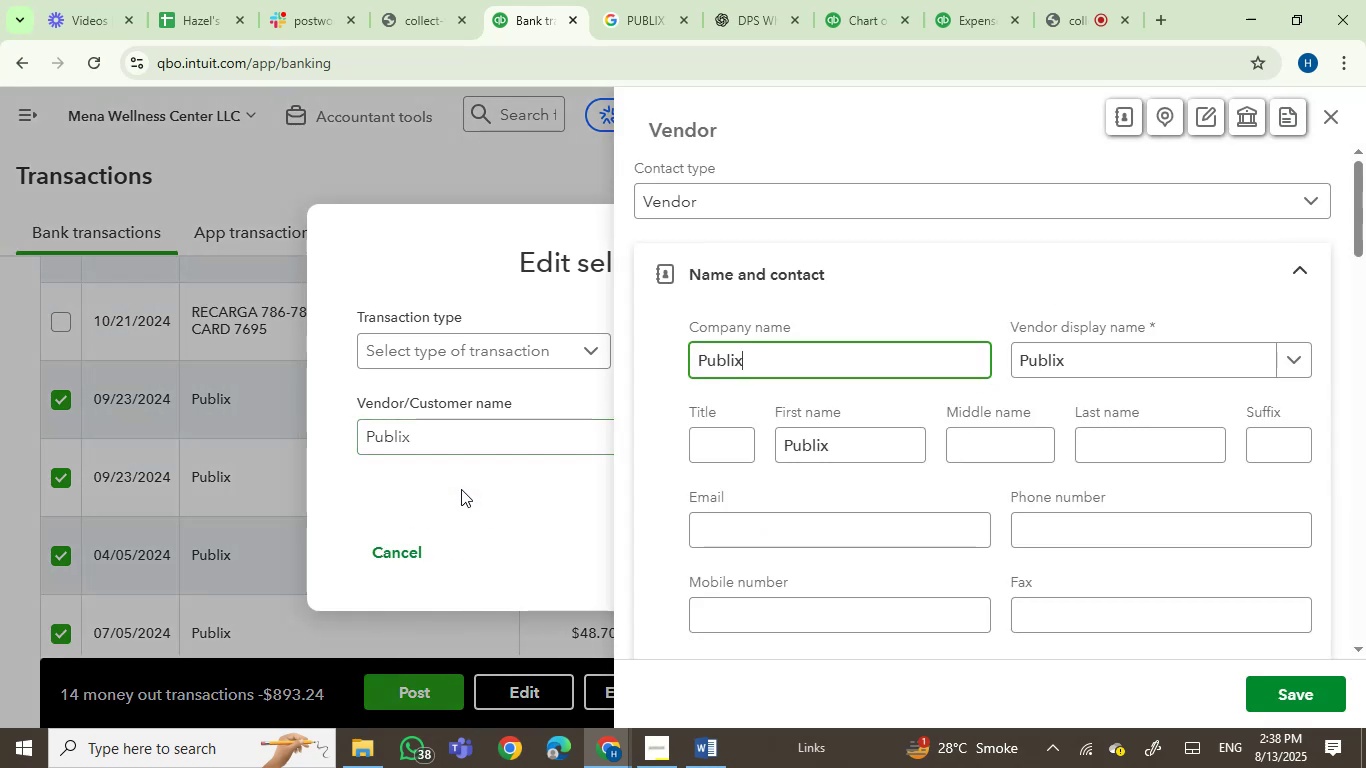 
left_click([1288, 700])
 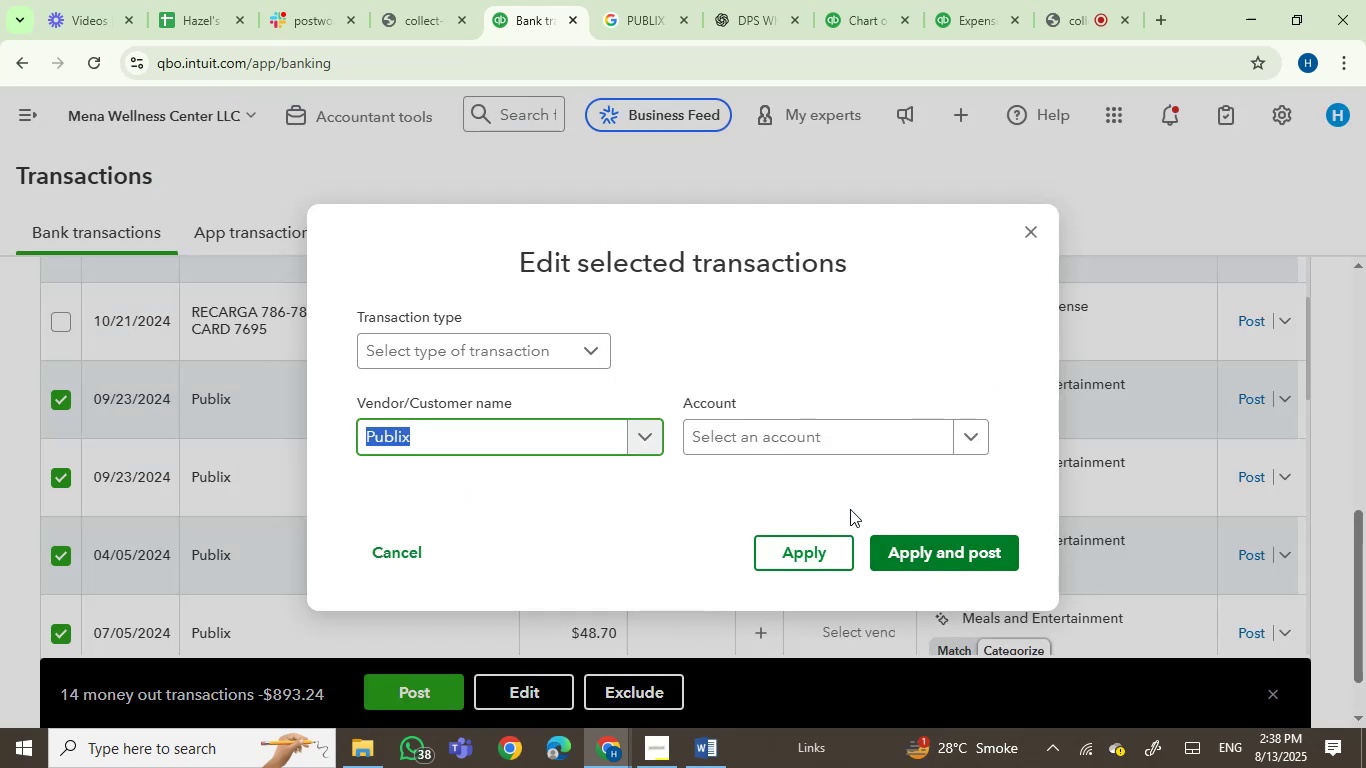 
left_click([782, 440])
 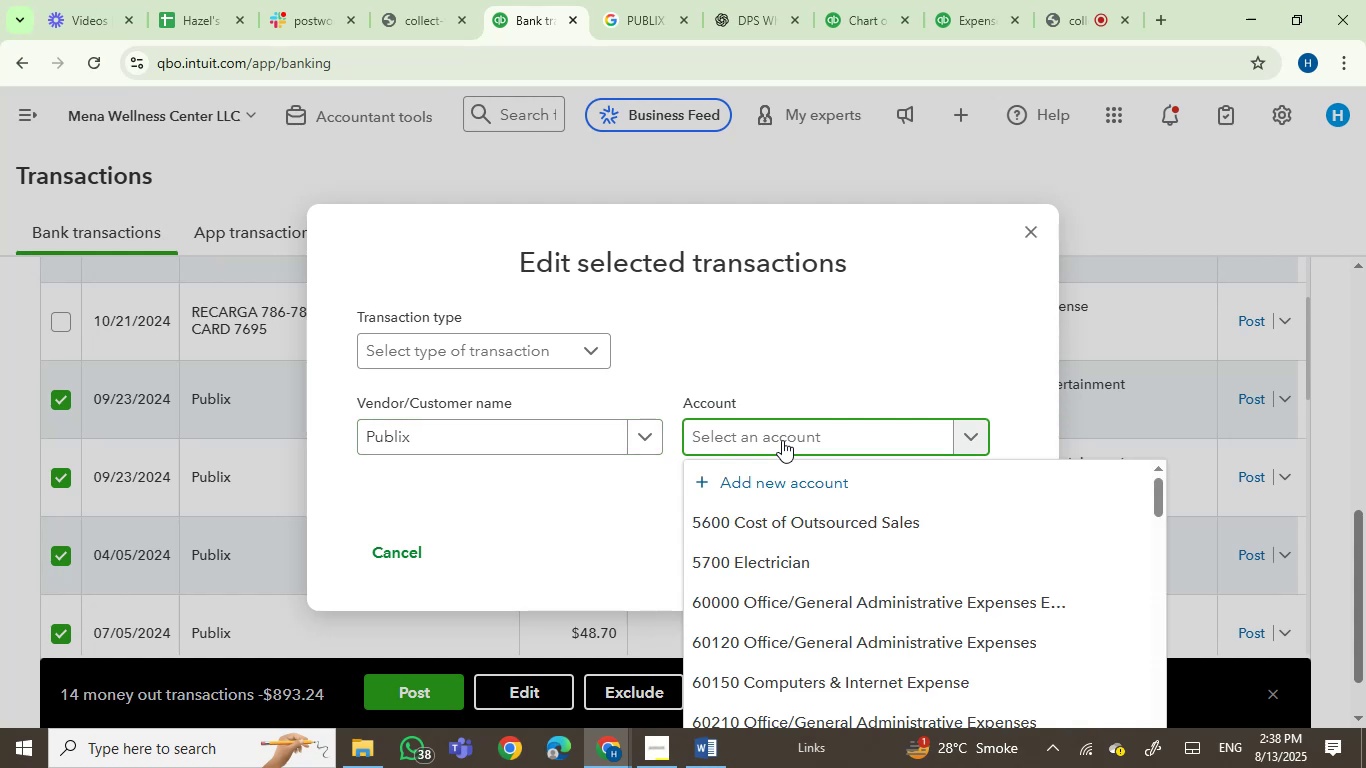 
type(JOB)
 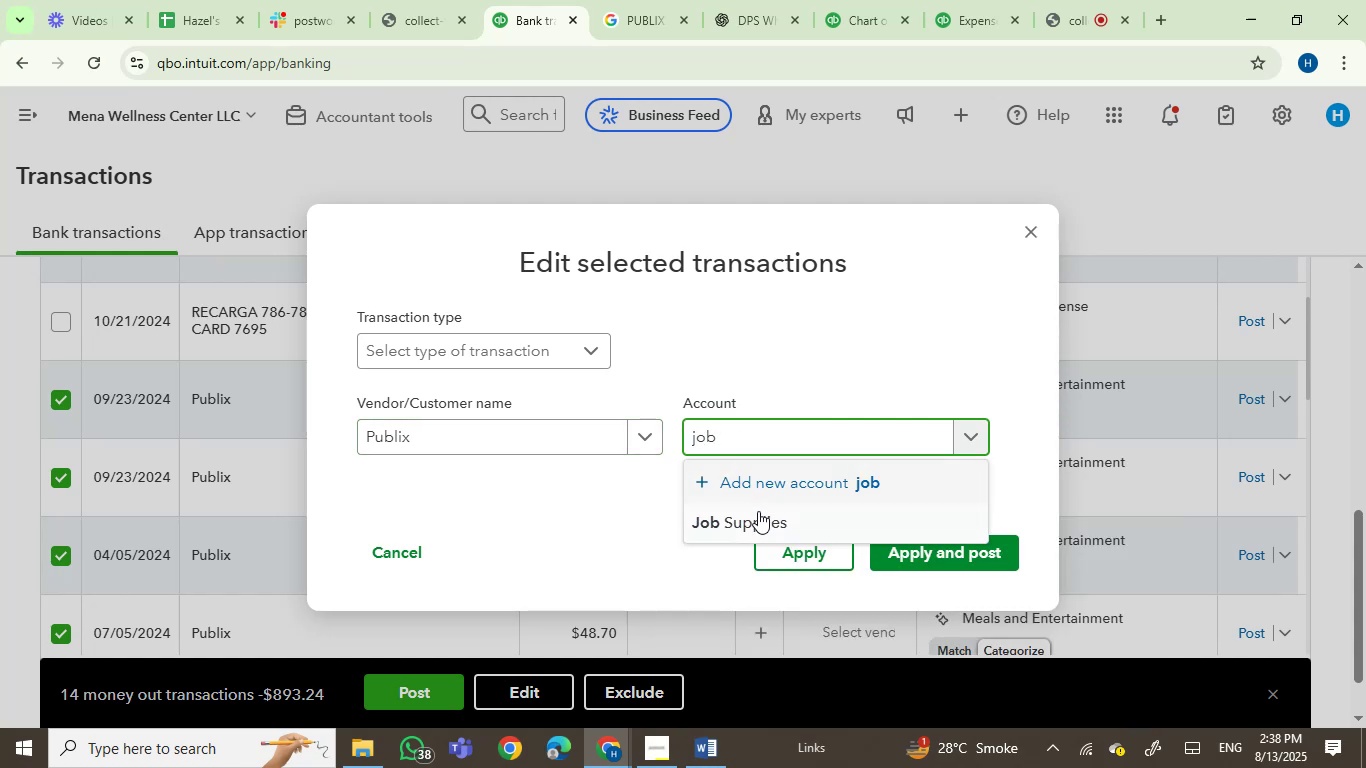 
left_click([749, 520])
 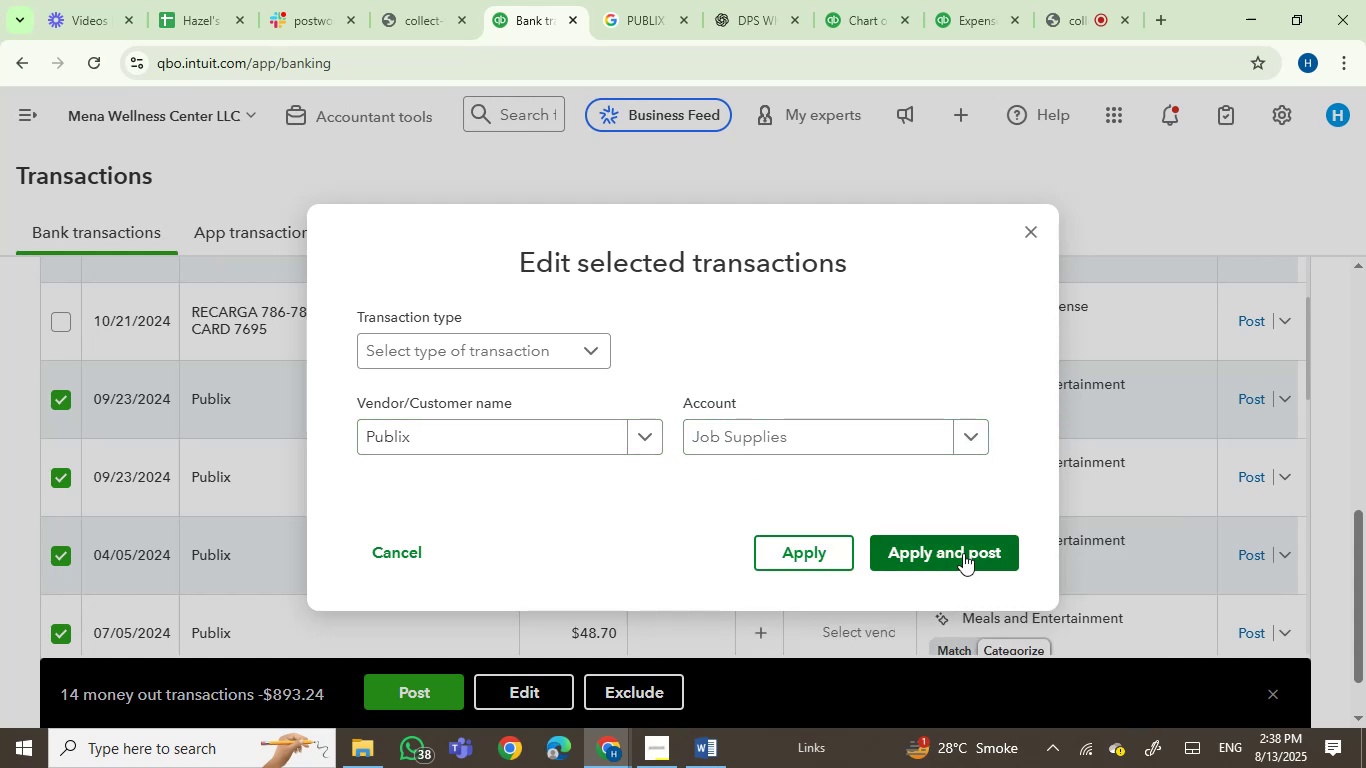 
left_click([963, 554])
 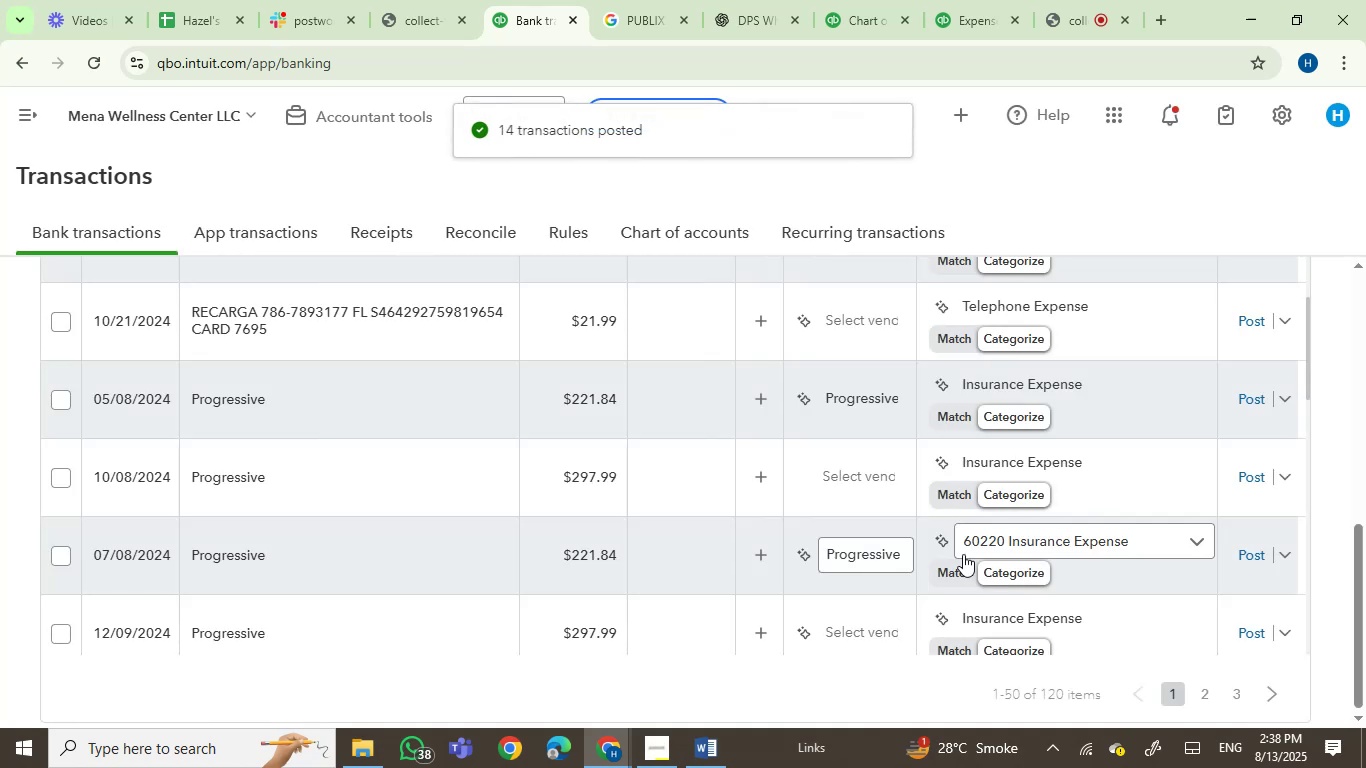 
wait(7.24)
 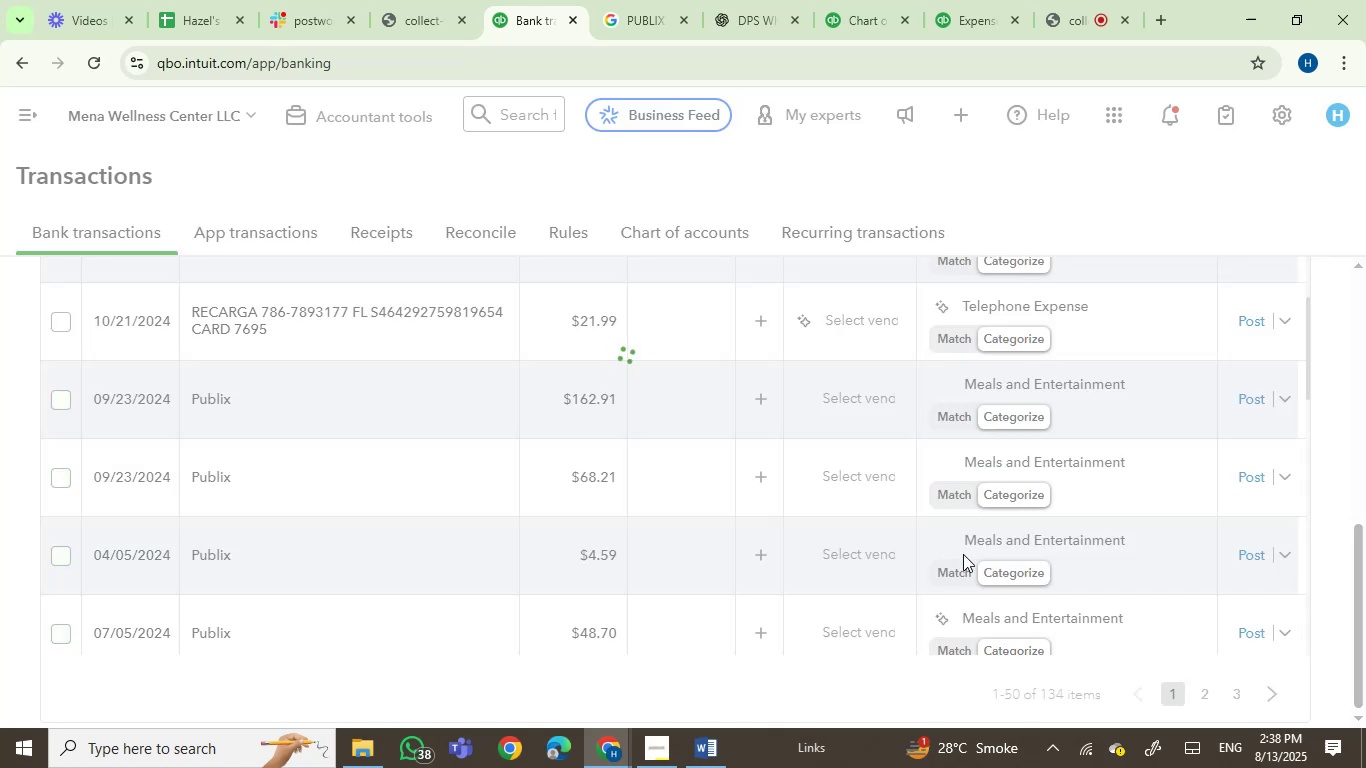 
scroll: coordinate [425, 564], scroll_direction: down, amount: 1.0
 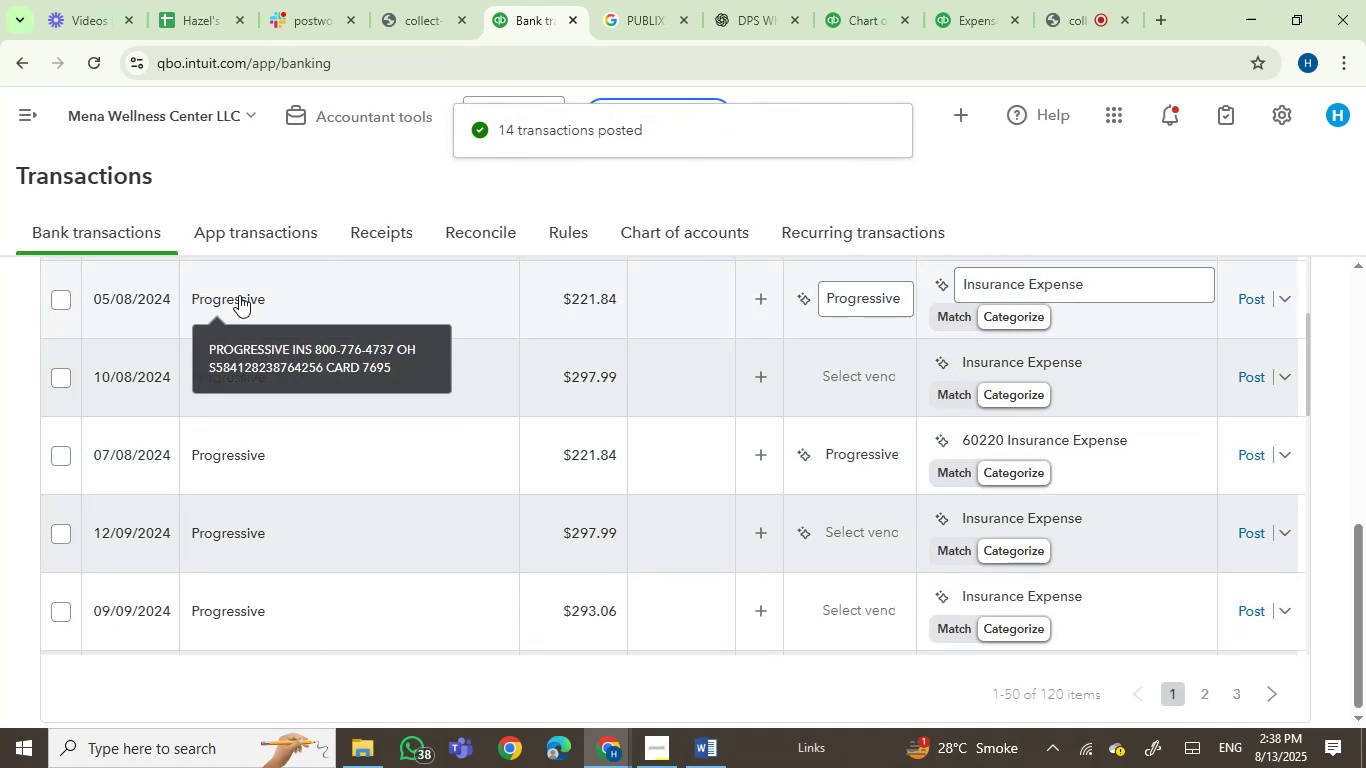 
left_click([239, 295])
 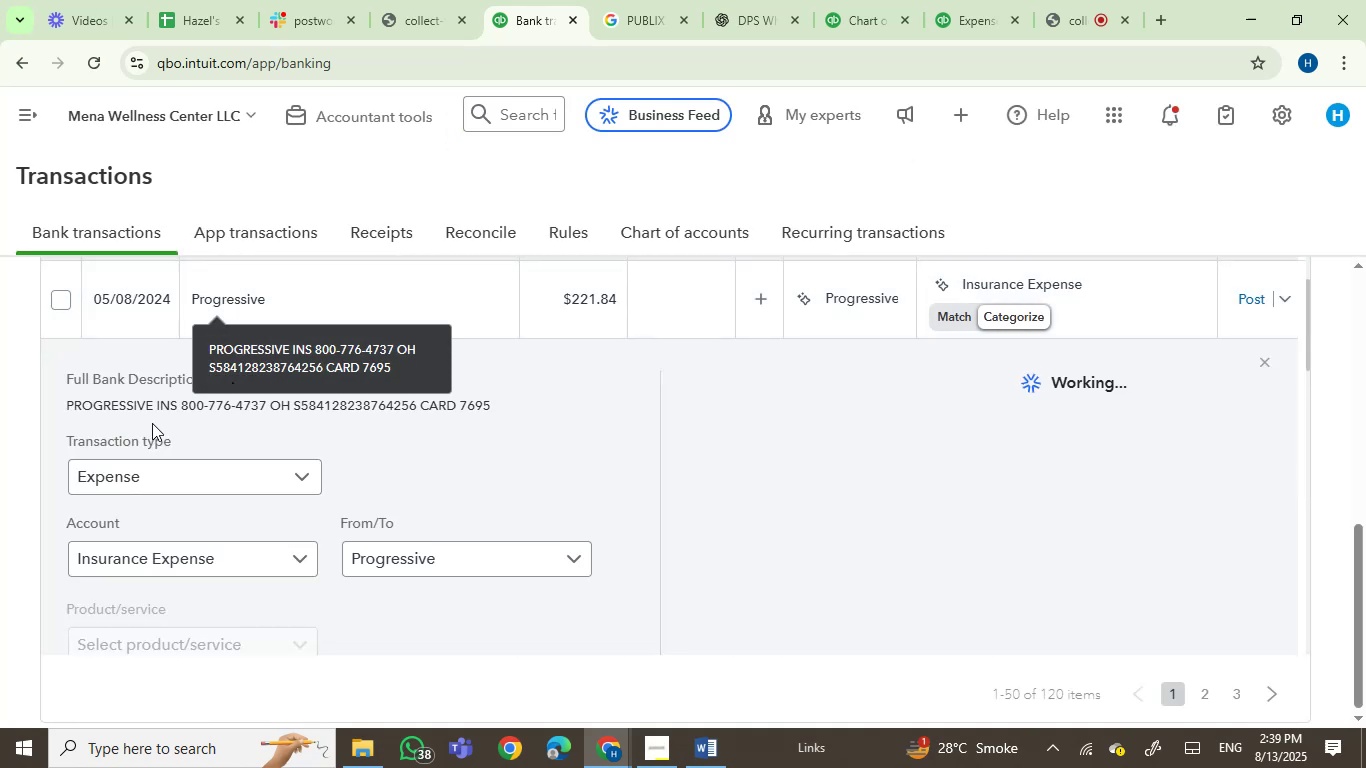 
left_click([141, 405])
 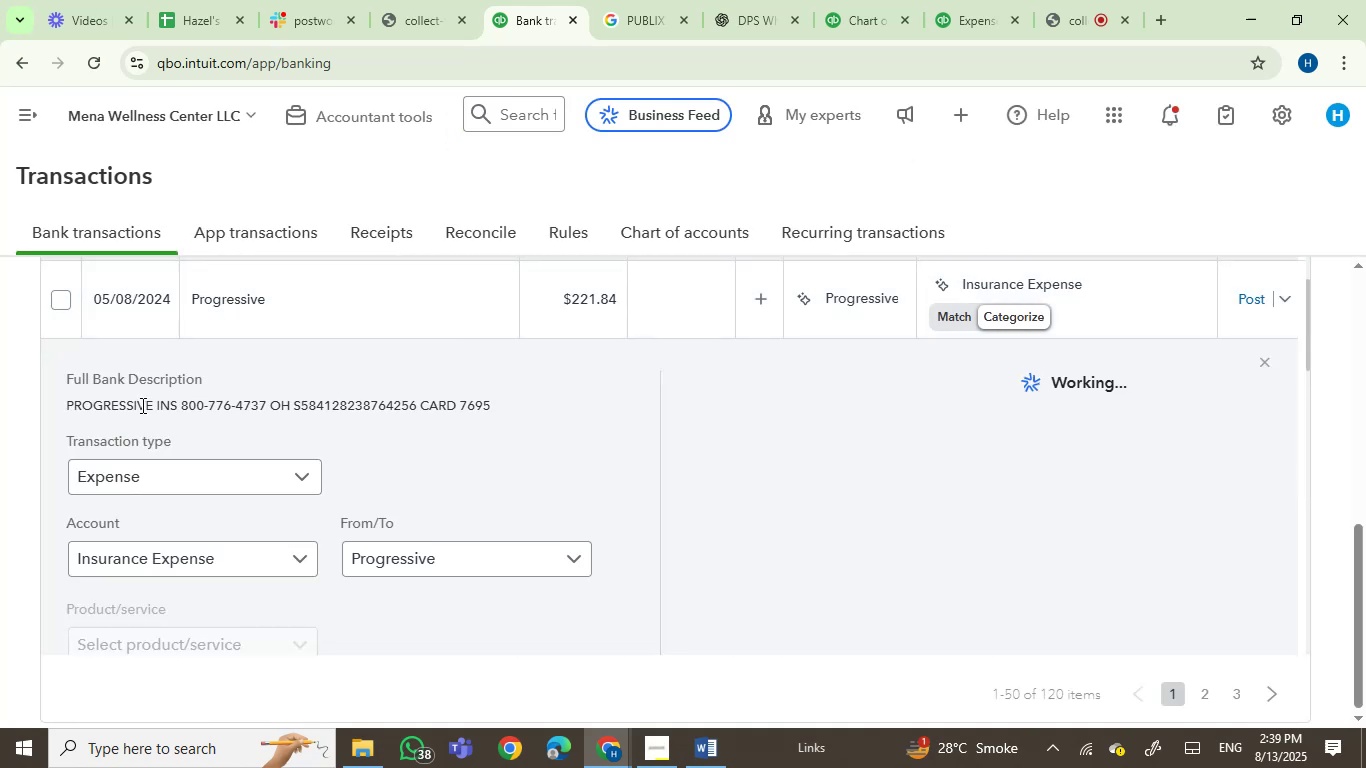 
left_click_drag(start_coordinate=[141, 405], to_coordinate=[174, 401])
 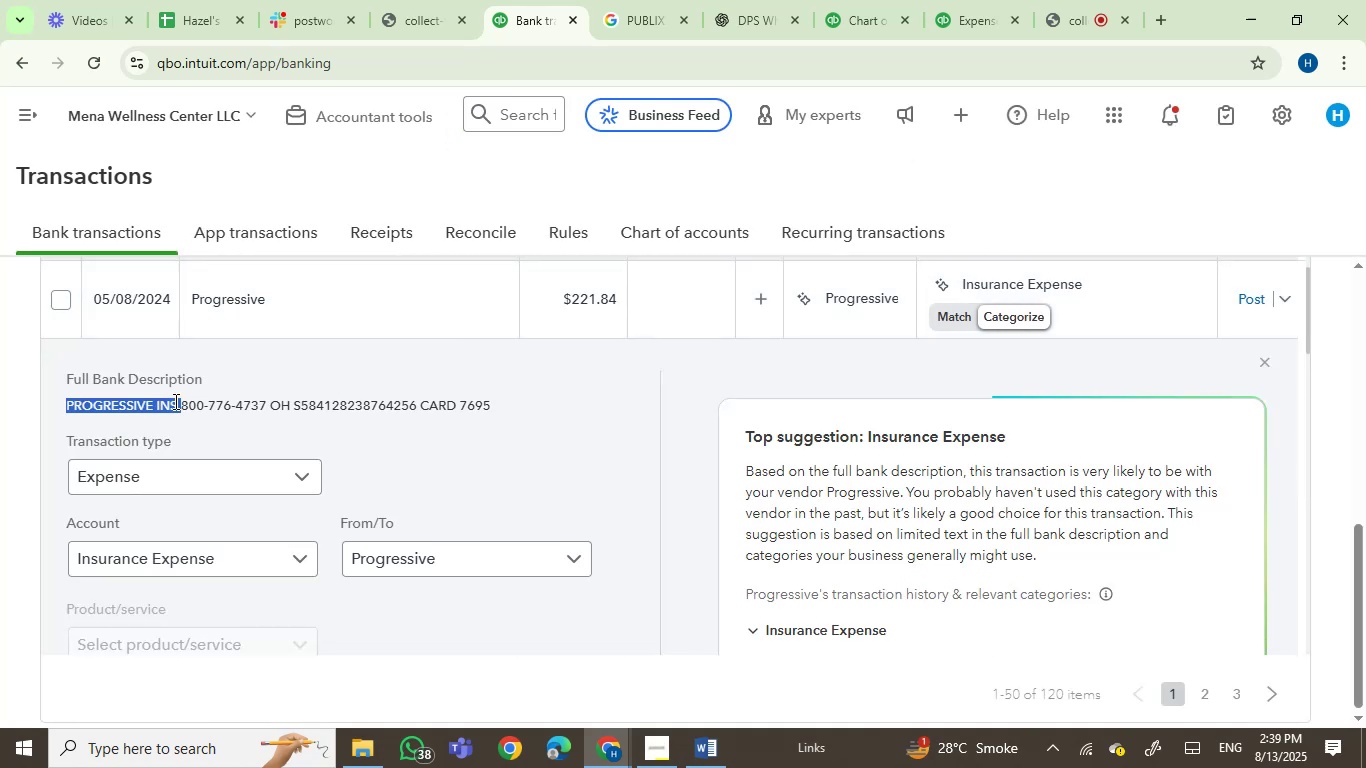 
key(Control+C)
 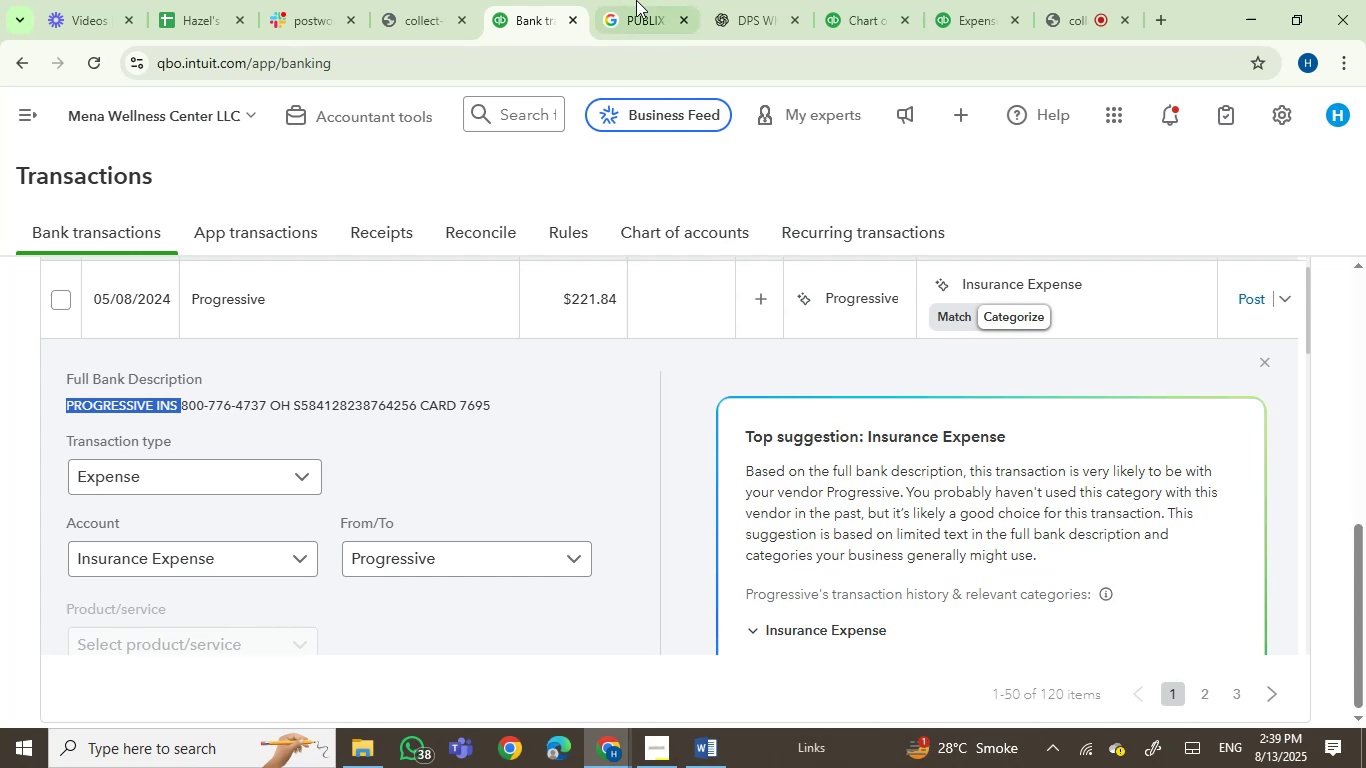 
double_click([616, 54])
 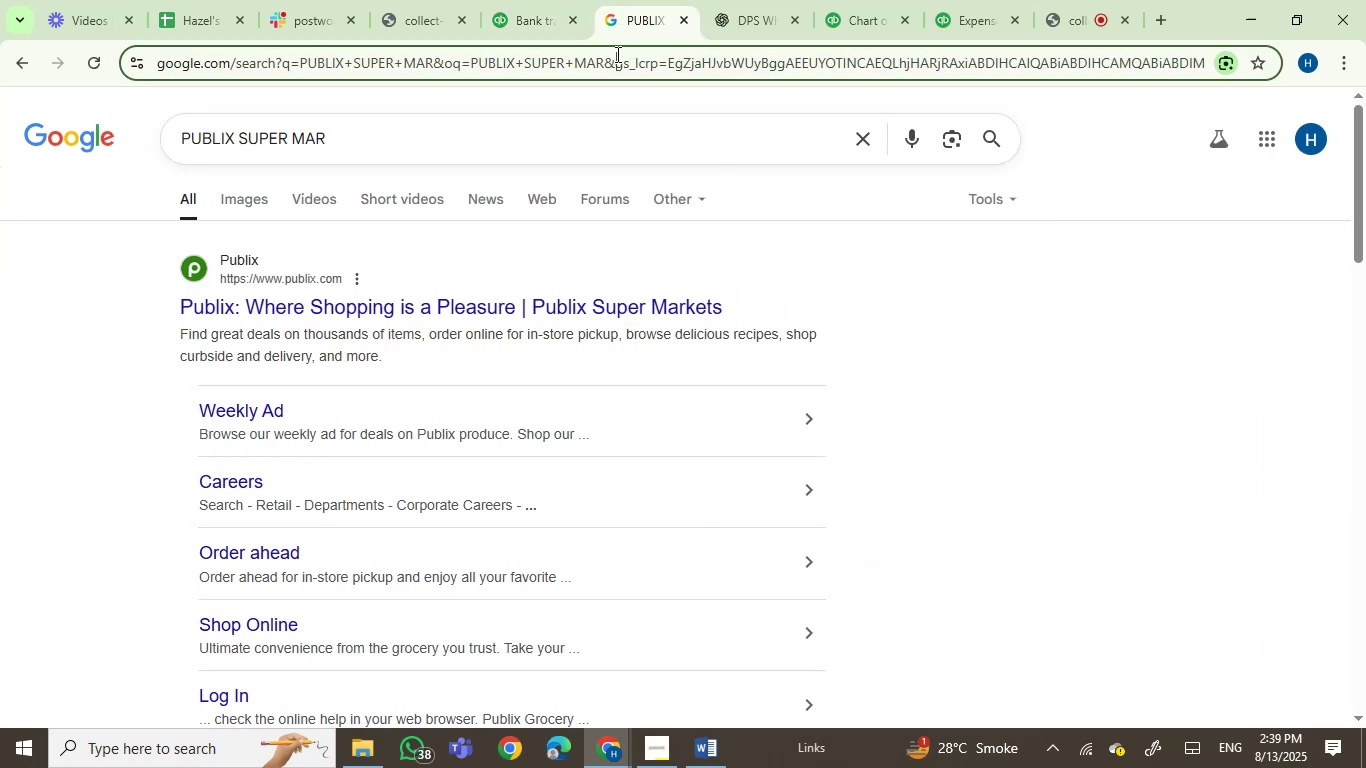 
key(Control+V)
 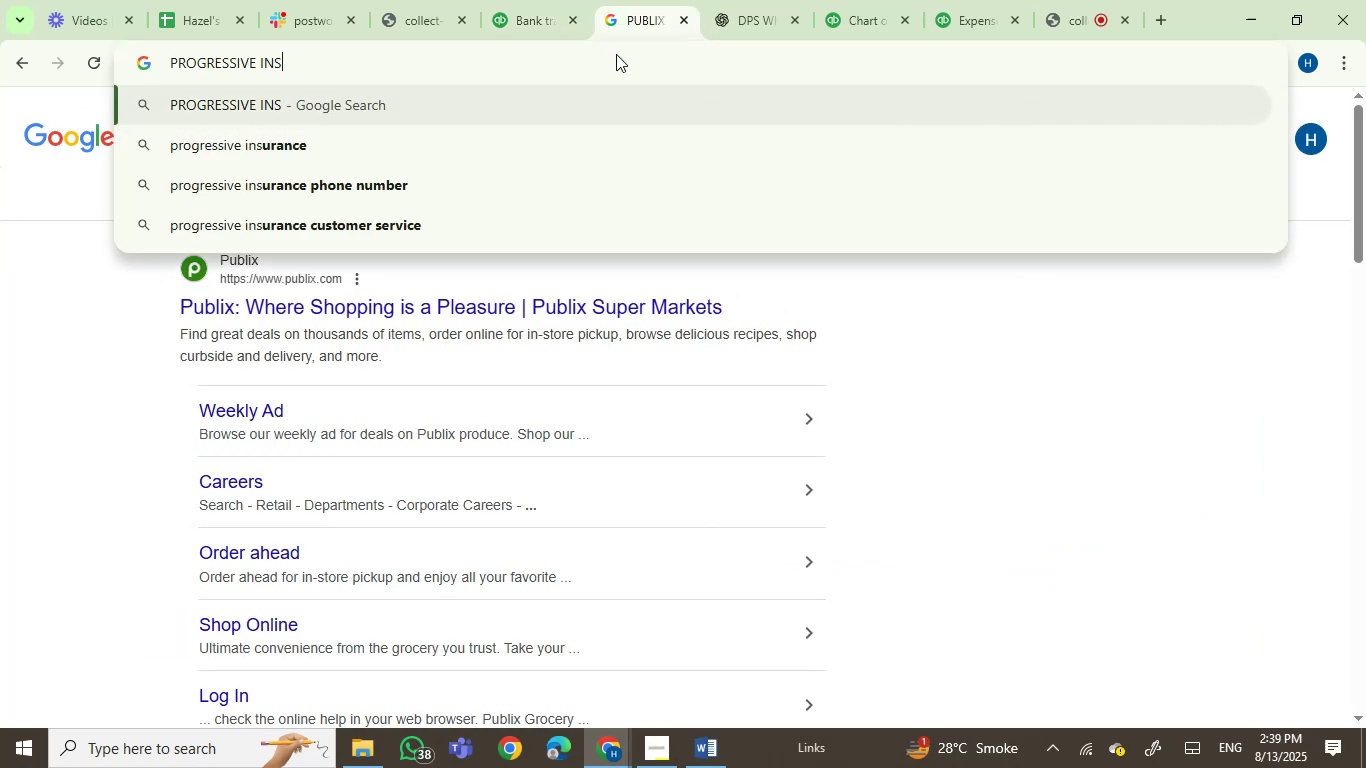 
key(Enter)
 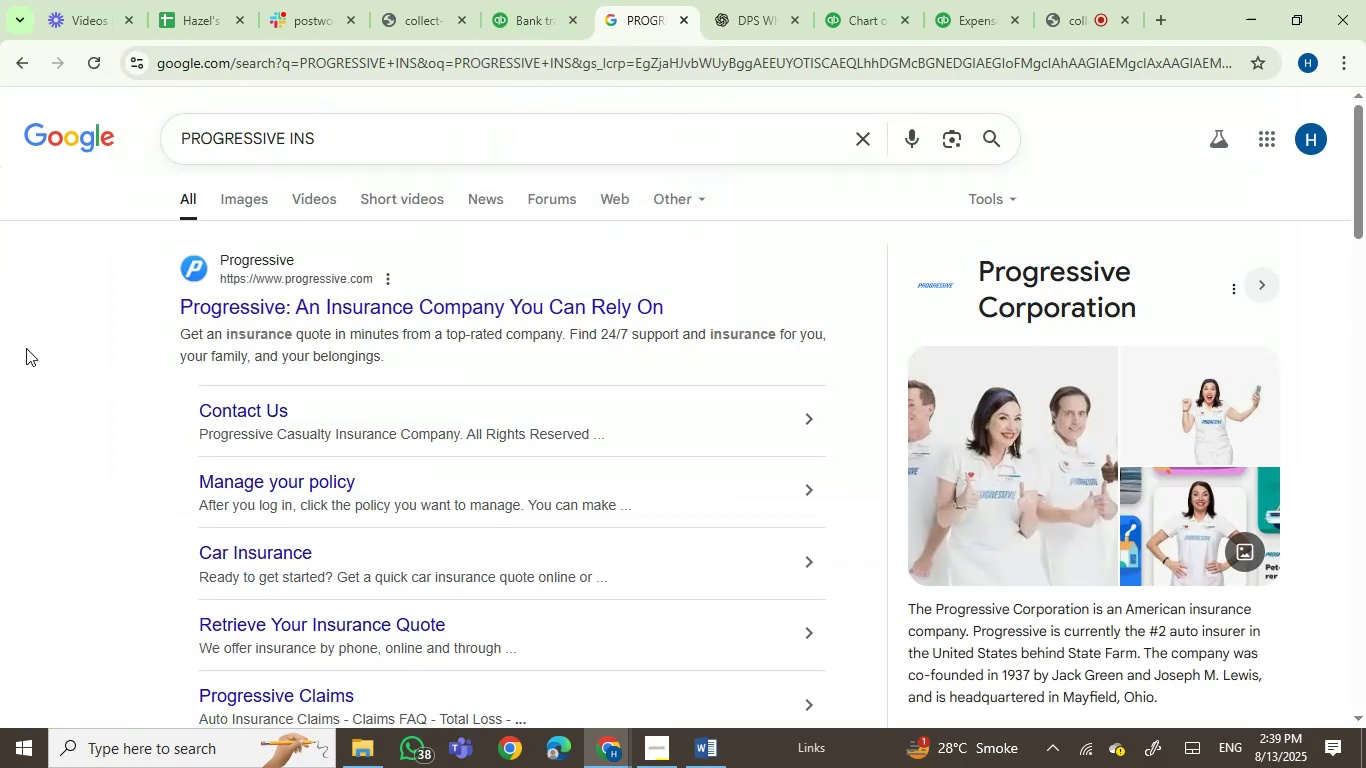 
wait(13.45)
 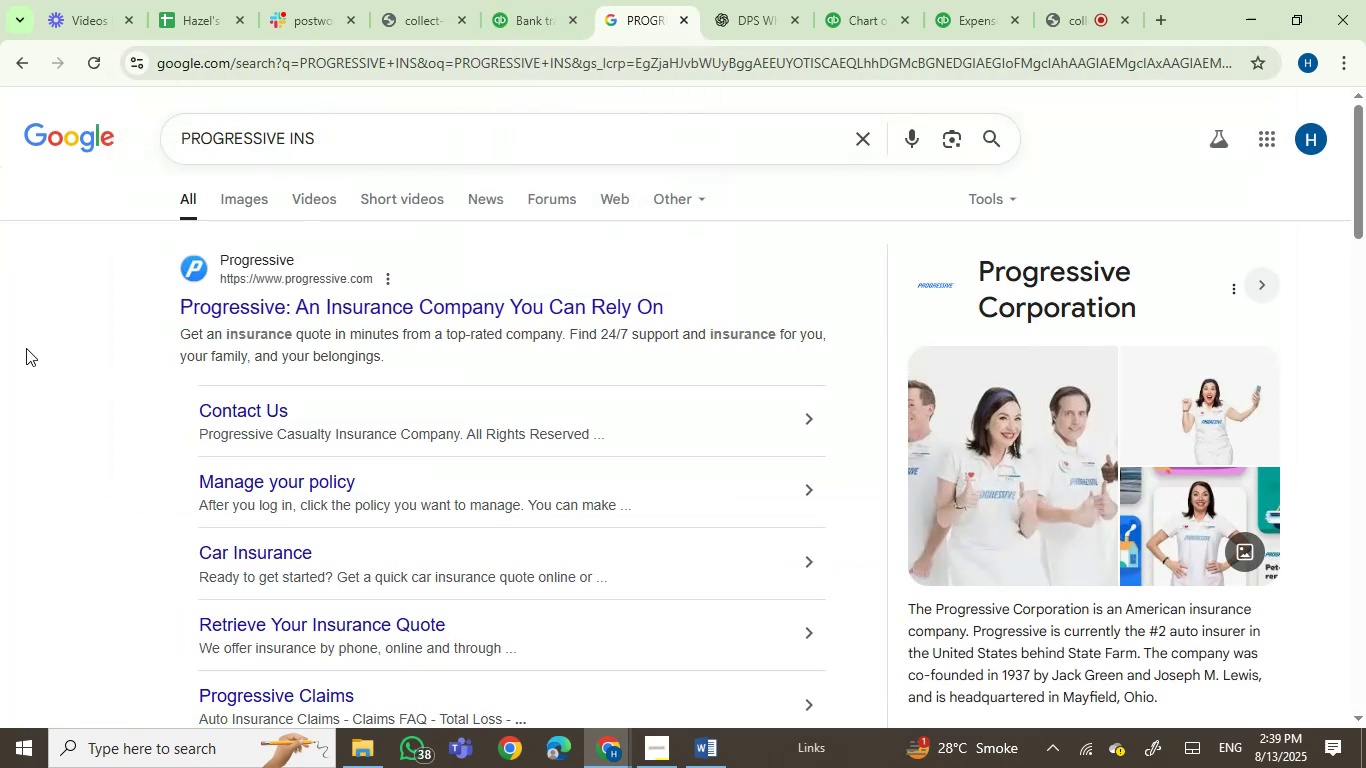 
left_click([60, 313])
 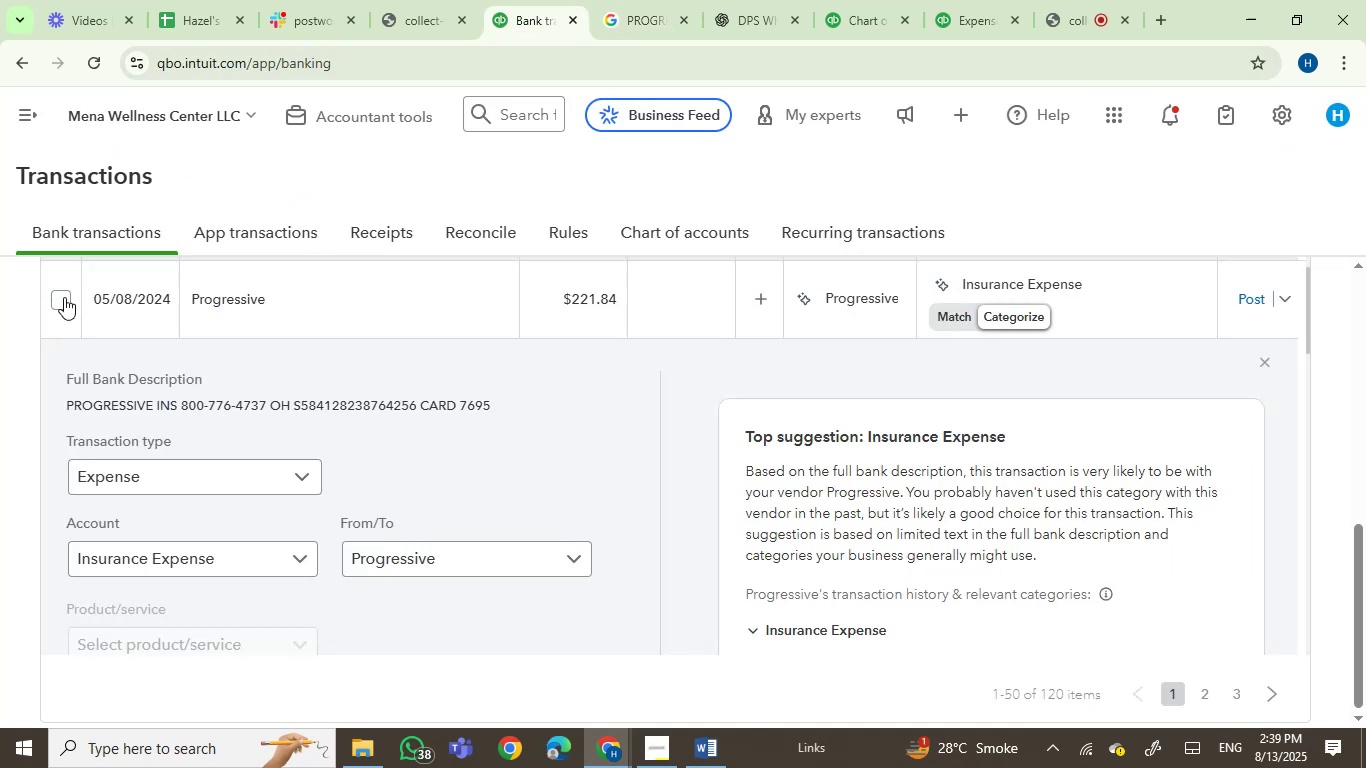 
left_click([57, 298])
 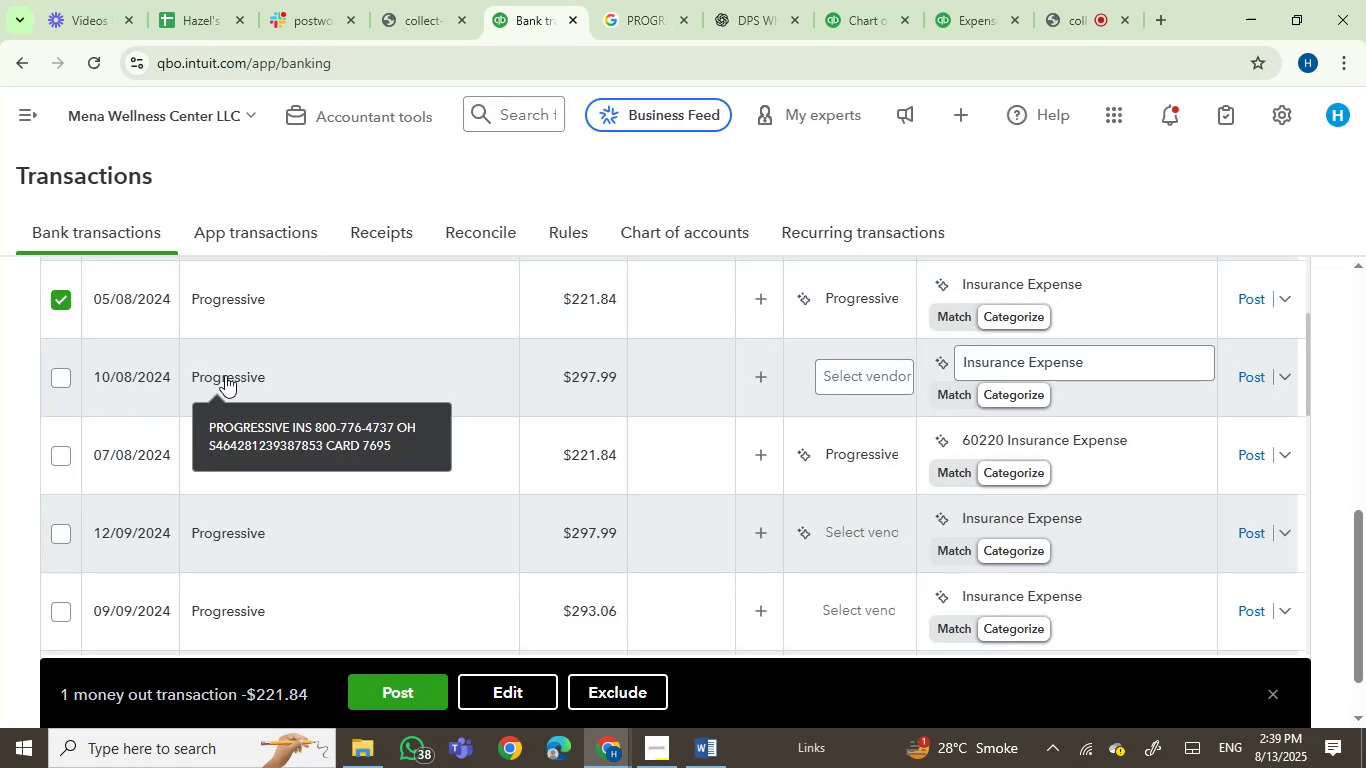 
left_click([60, 383])
 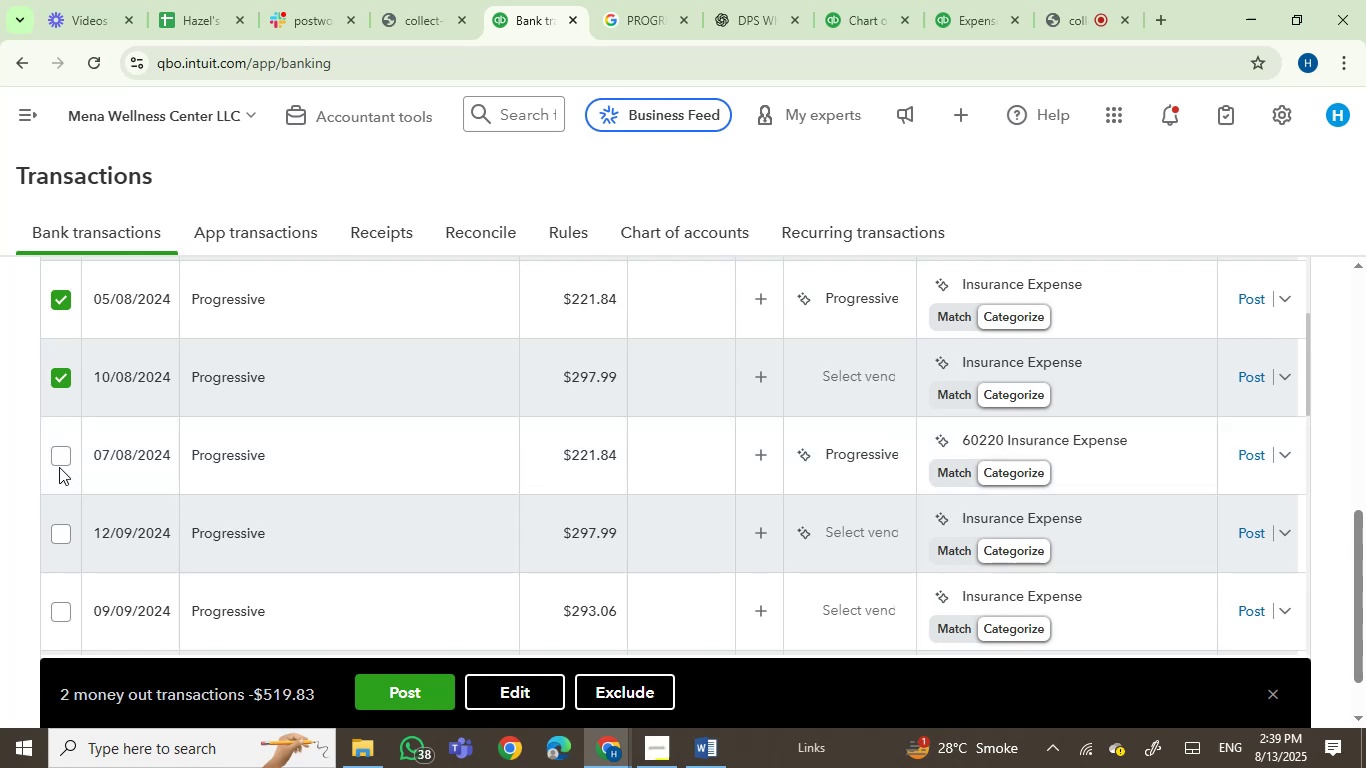 
left_click([65, 461])
 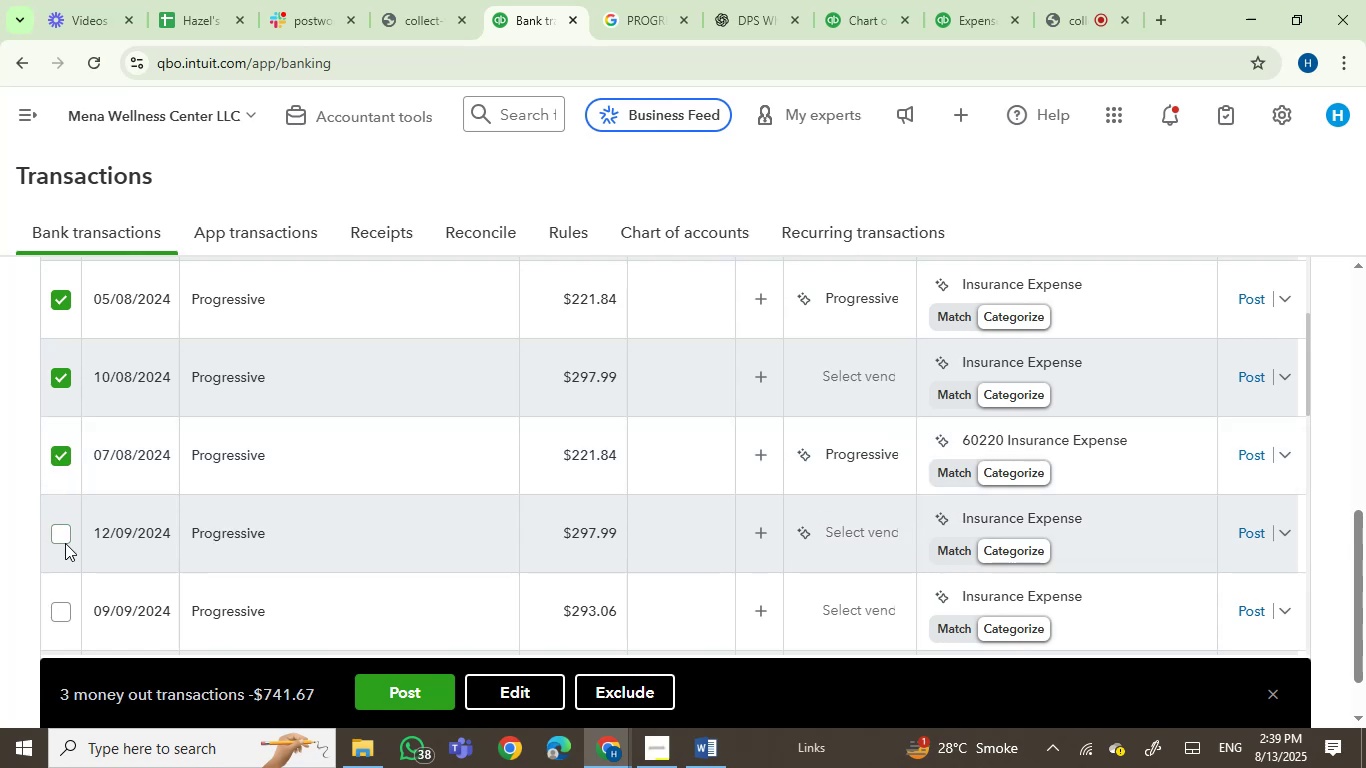 
left_click([65, 543])
 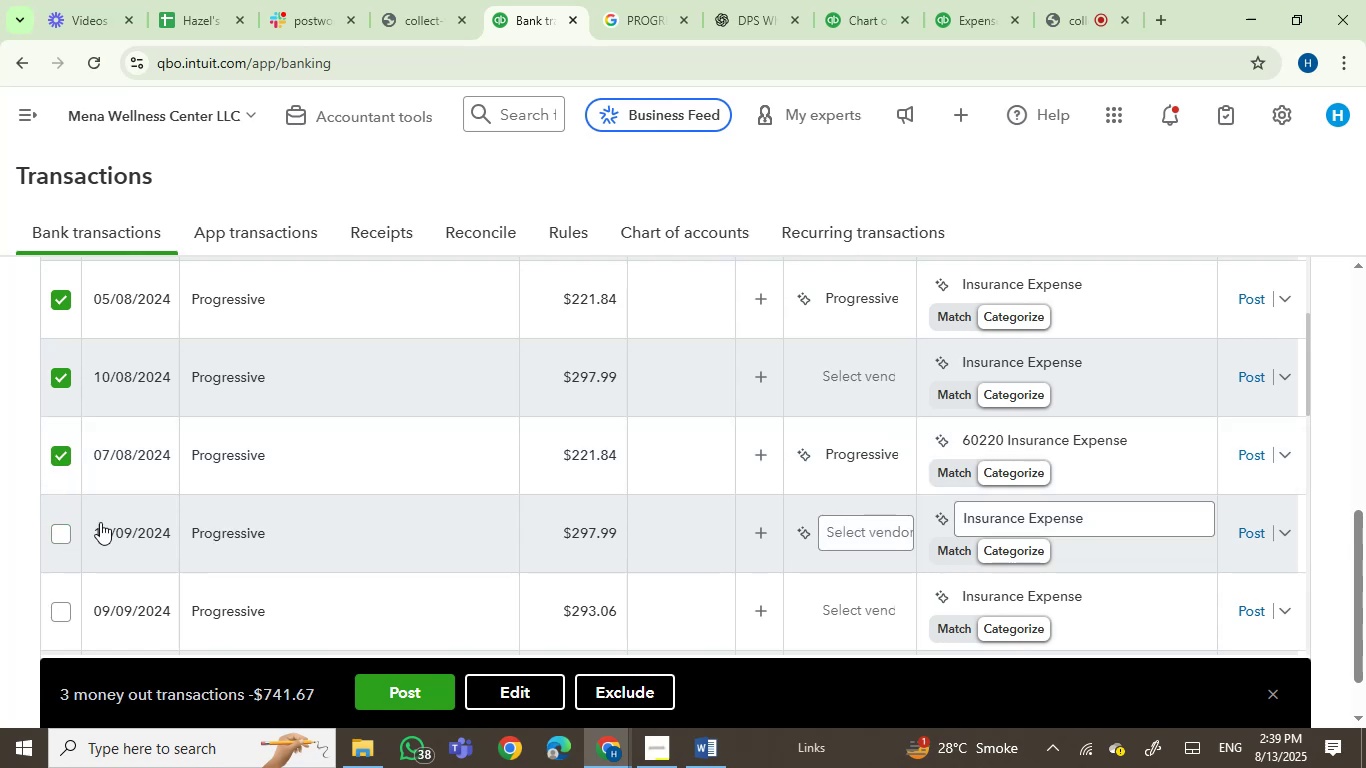 
mouse_move([233, 551])
 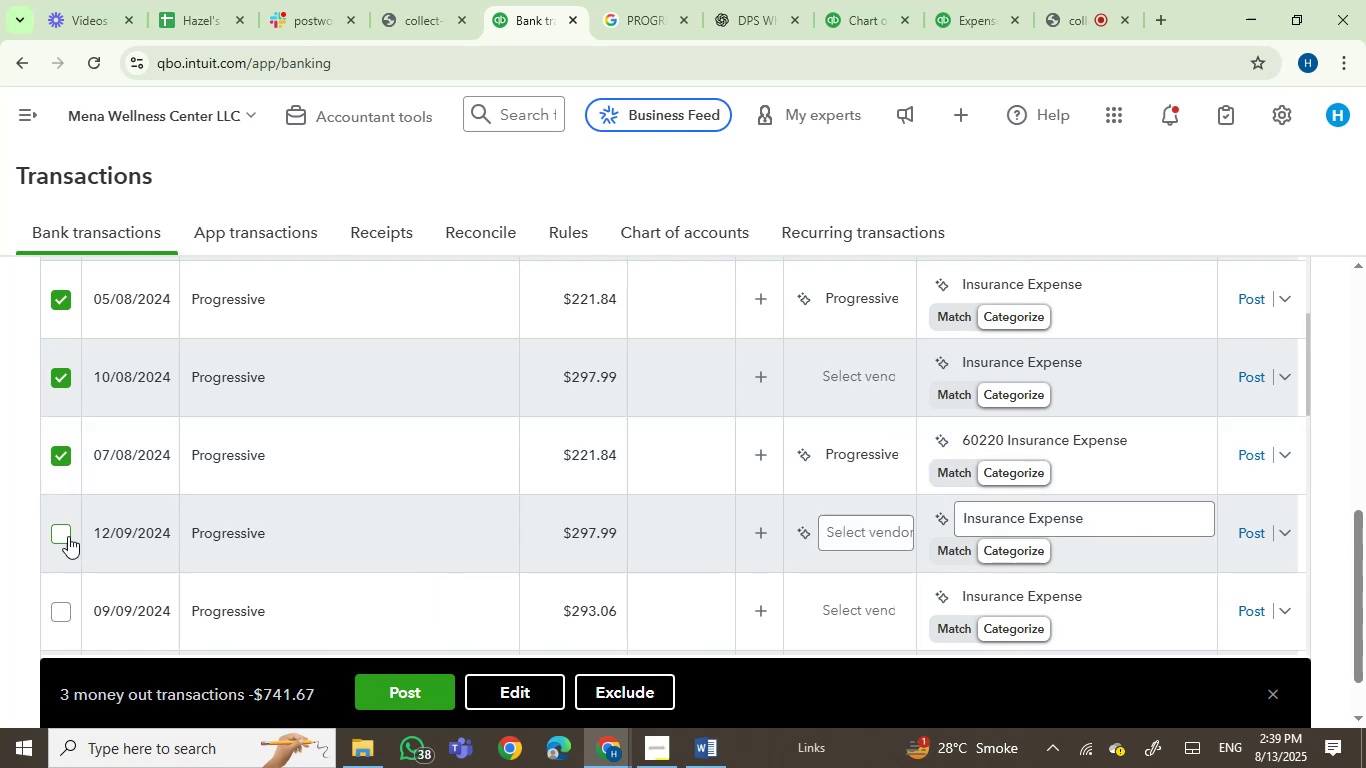 
left_click([65, 534])
 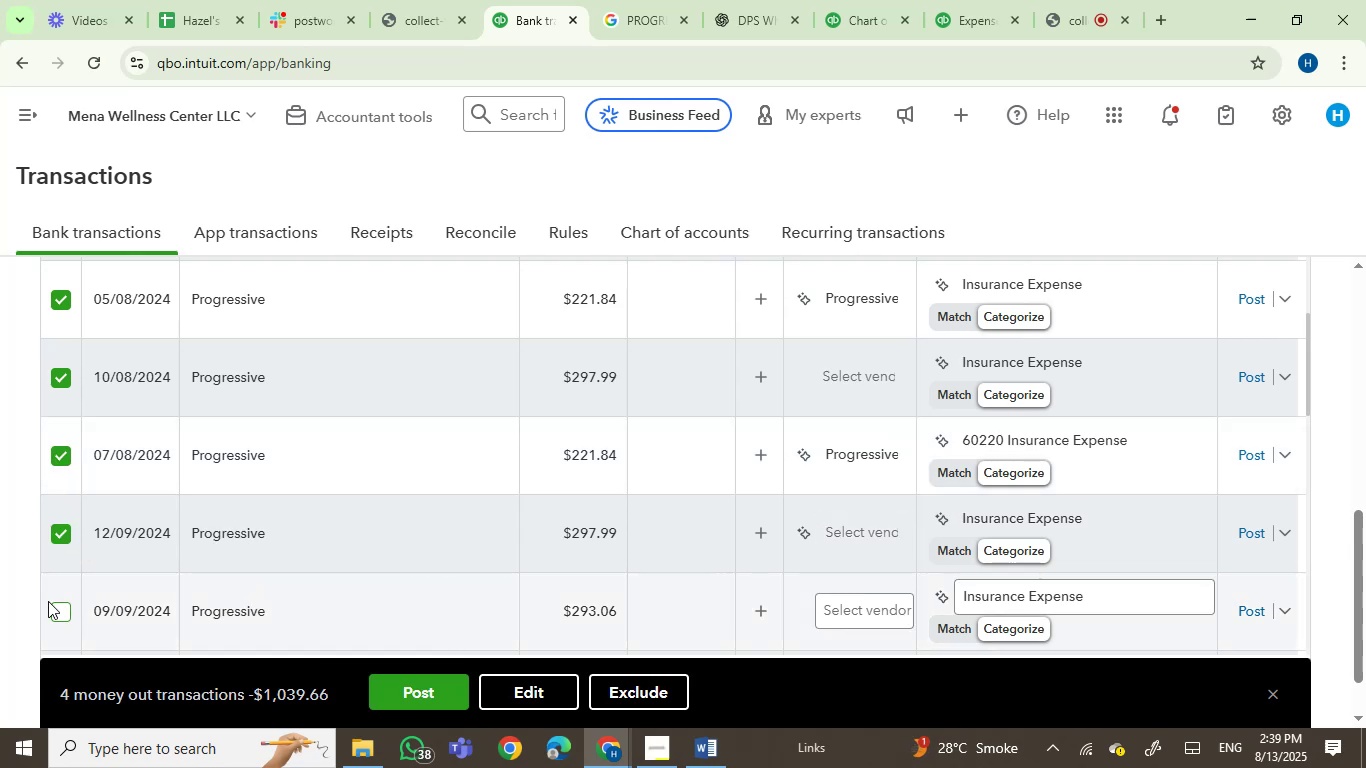 
left_click([56, 606])
 